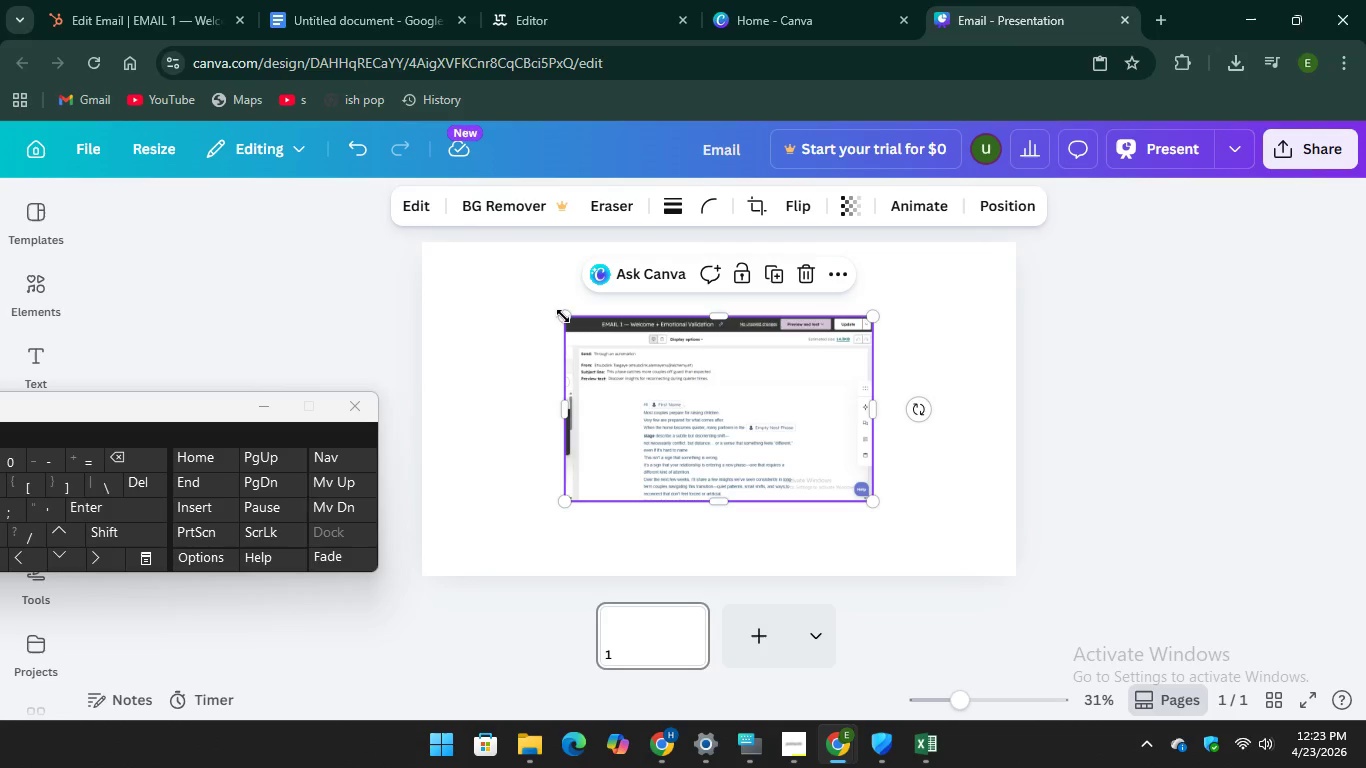 
left_click_drag(start_coordinate=[562, 314], to_coordinate=[408, 299])
 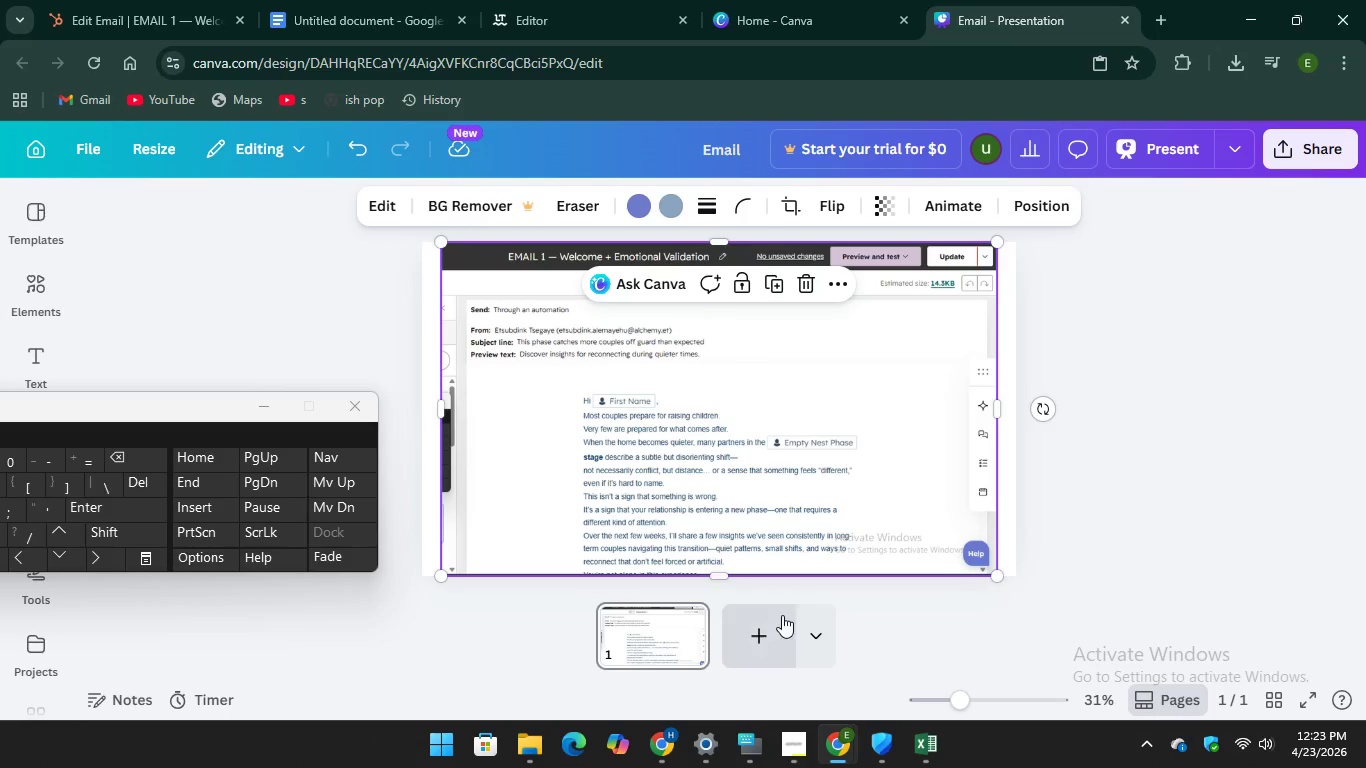 
mouse_move([795, 634])
 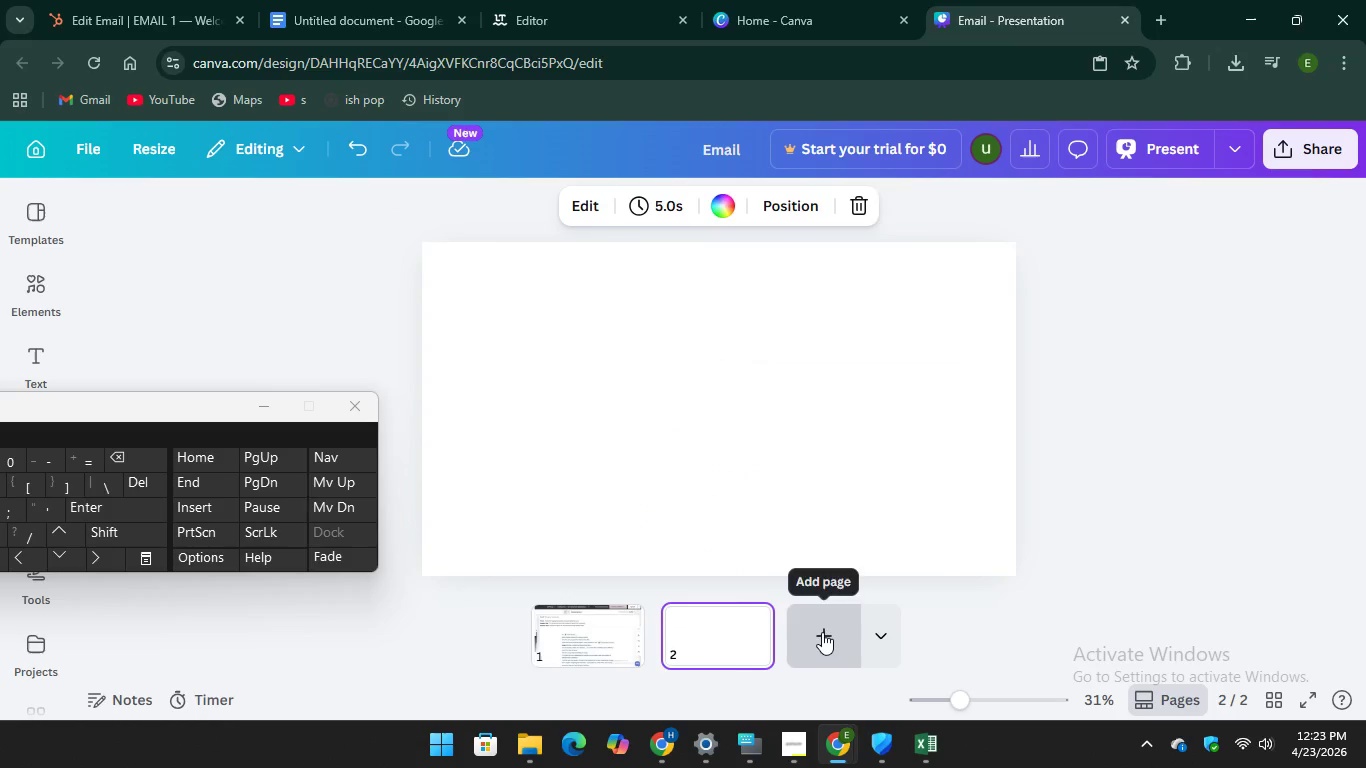 
left_click([822, 632])
 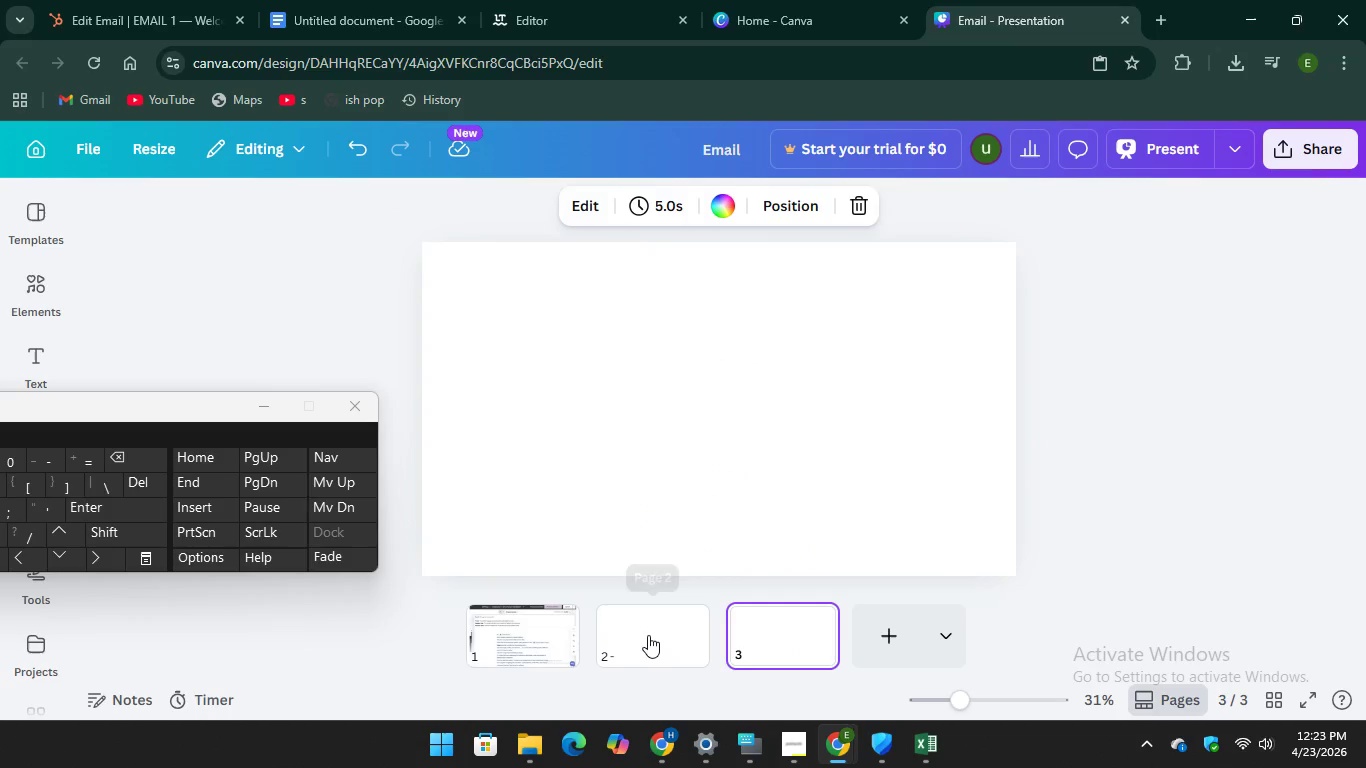 
left_click([648, 634])
 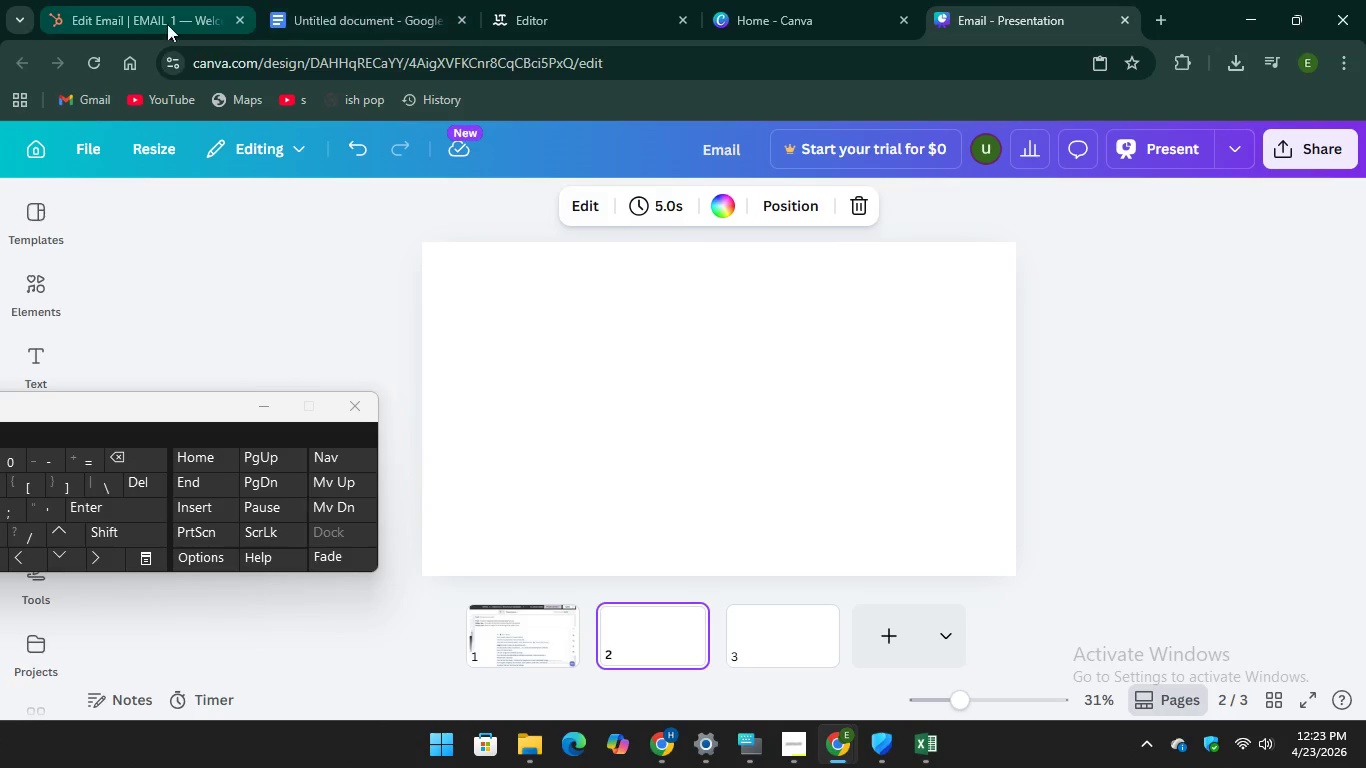 
left_click([154, 16])
 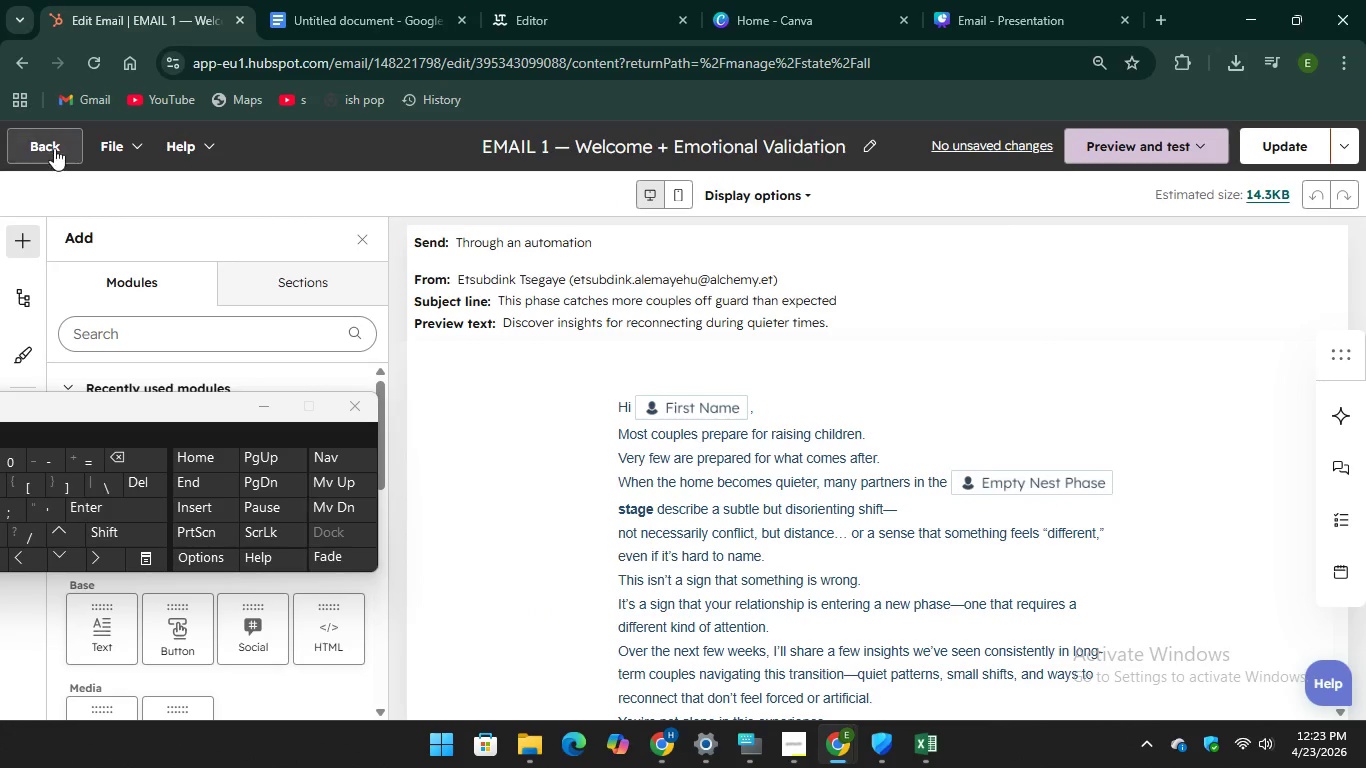 
left_click([53, 144])
 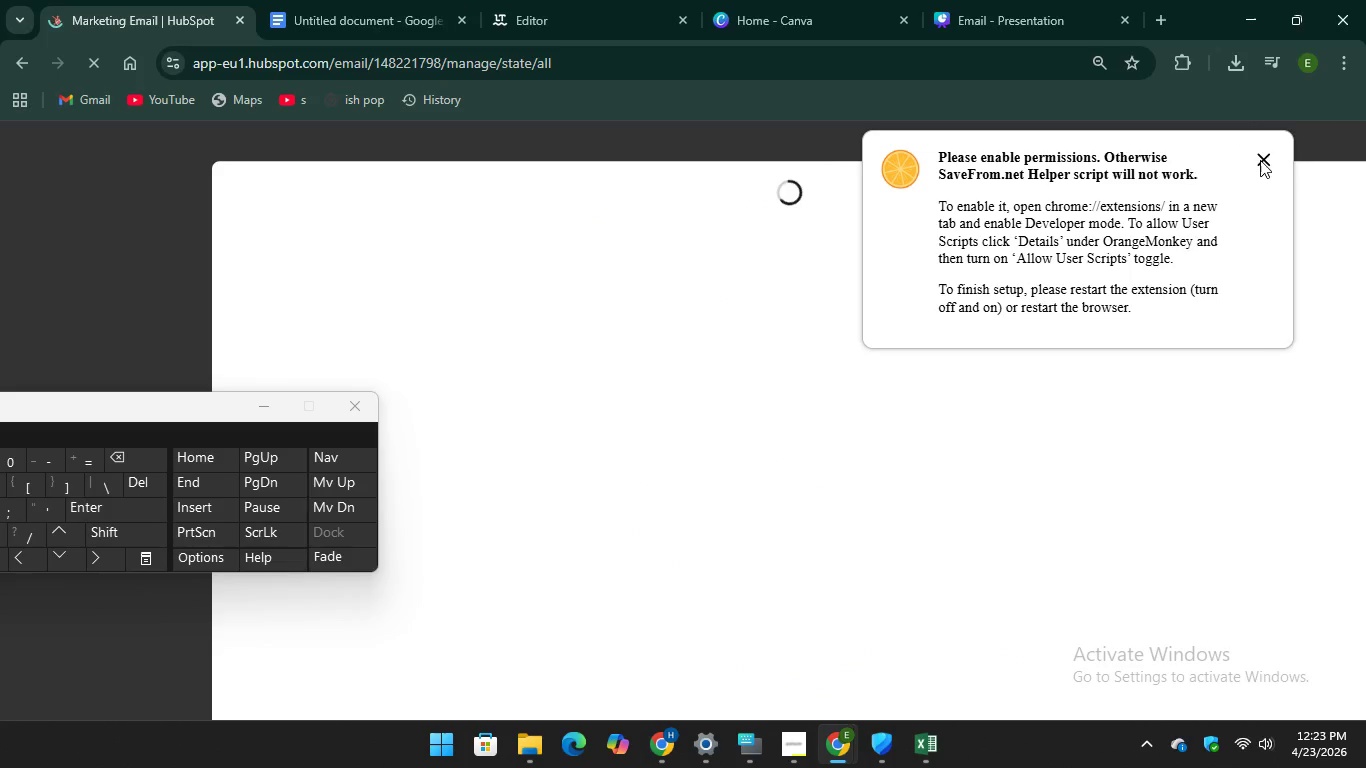 
left_click([1255, 160])
 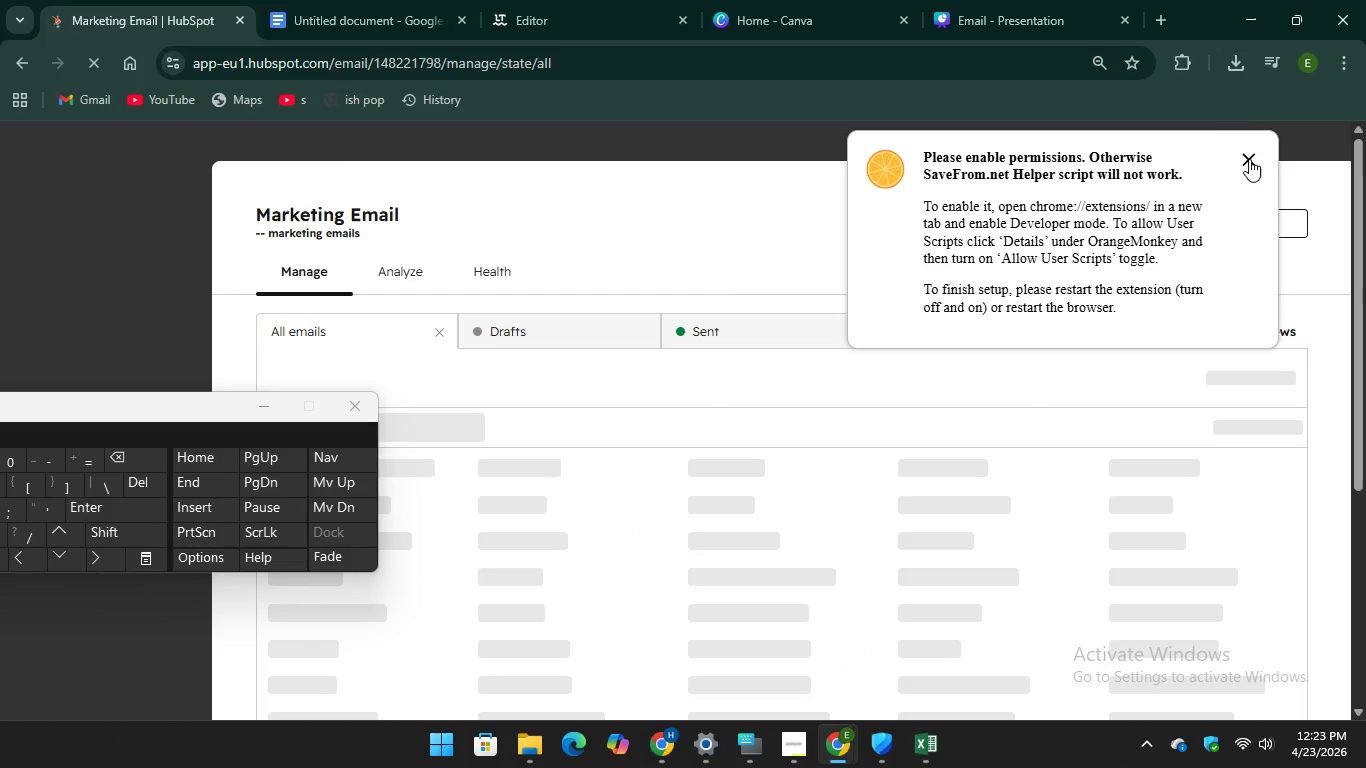 
left_click([1249, 159])
 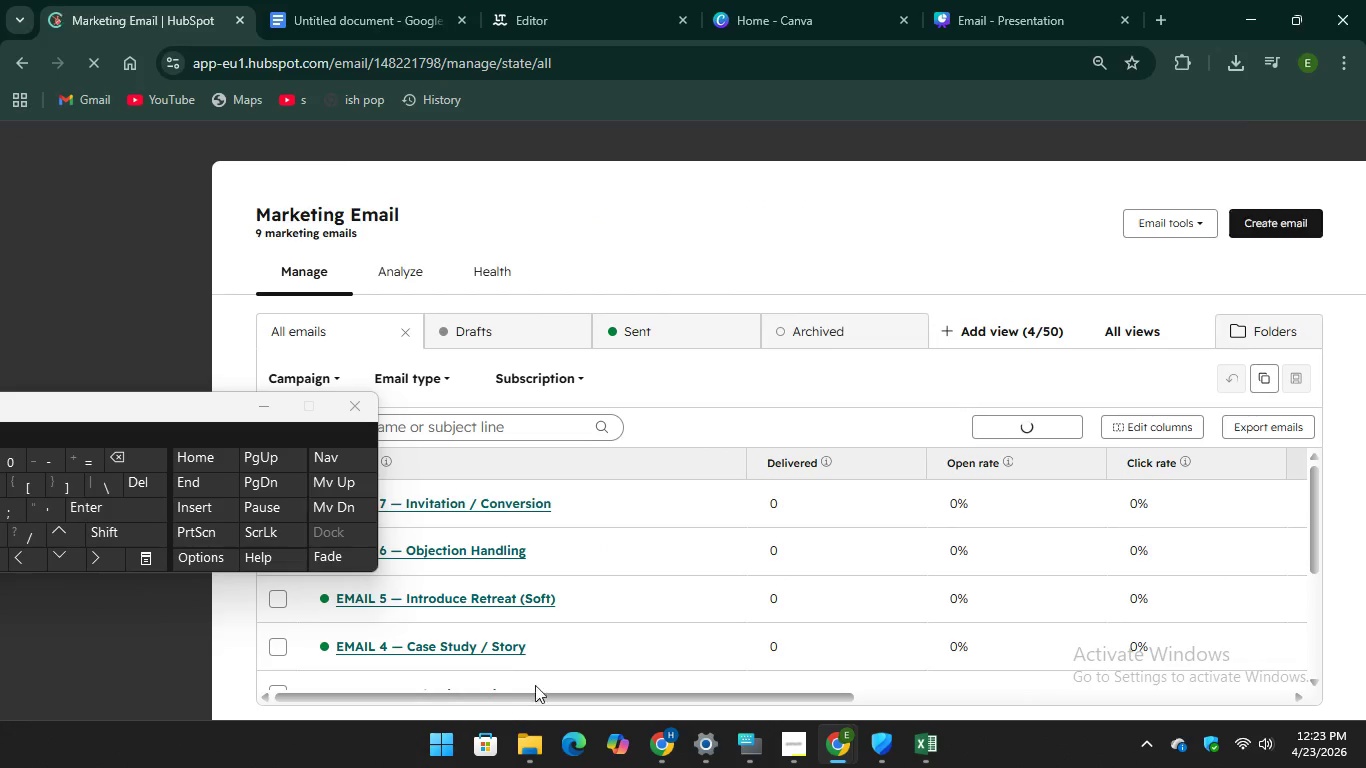 
scroll: coordinate [551, 651], scroll_direction: down, amount: 4.0
 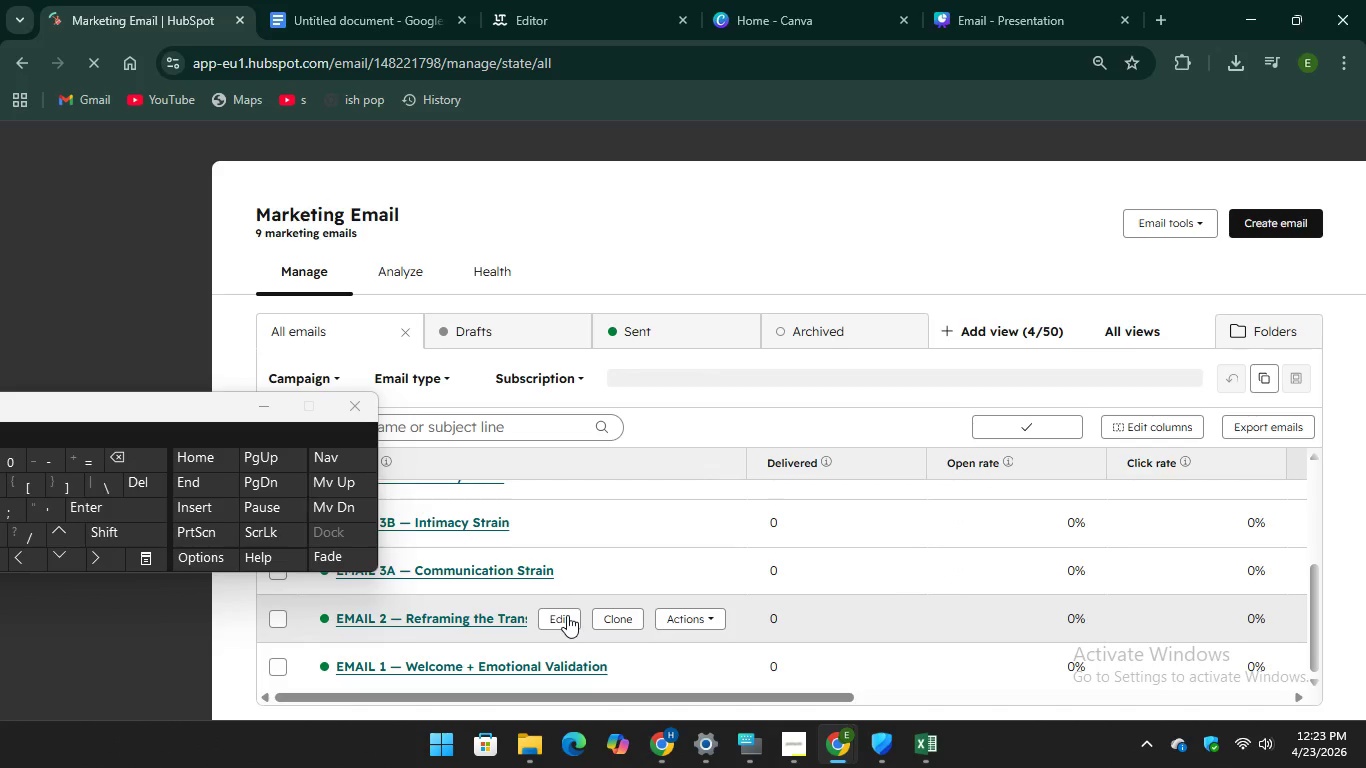 
left_click([567, 616])
 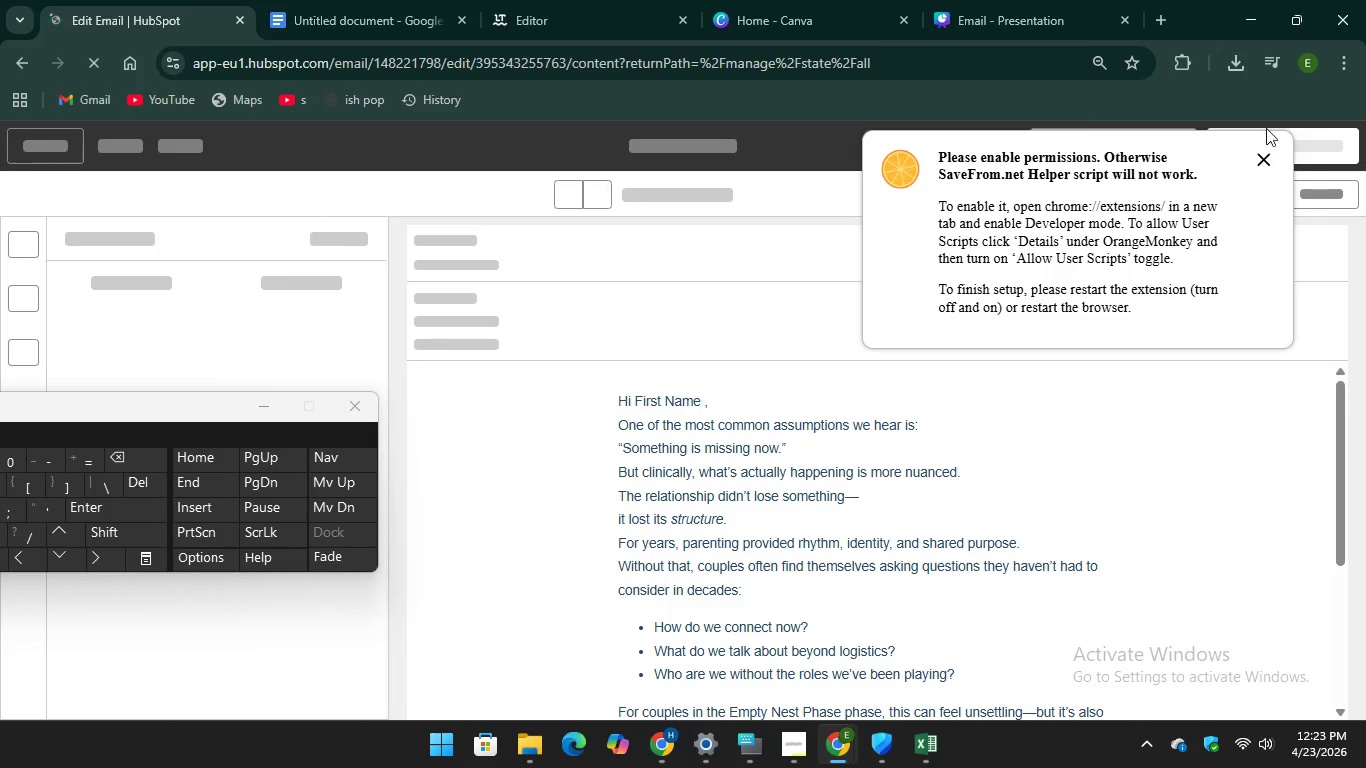 
left_click([1260, 157])
 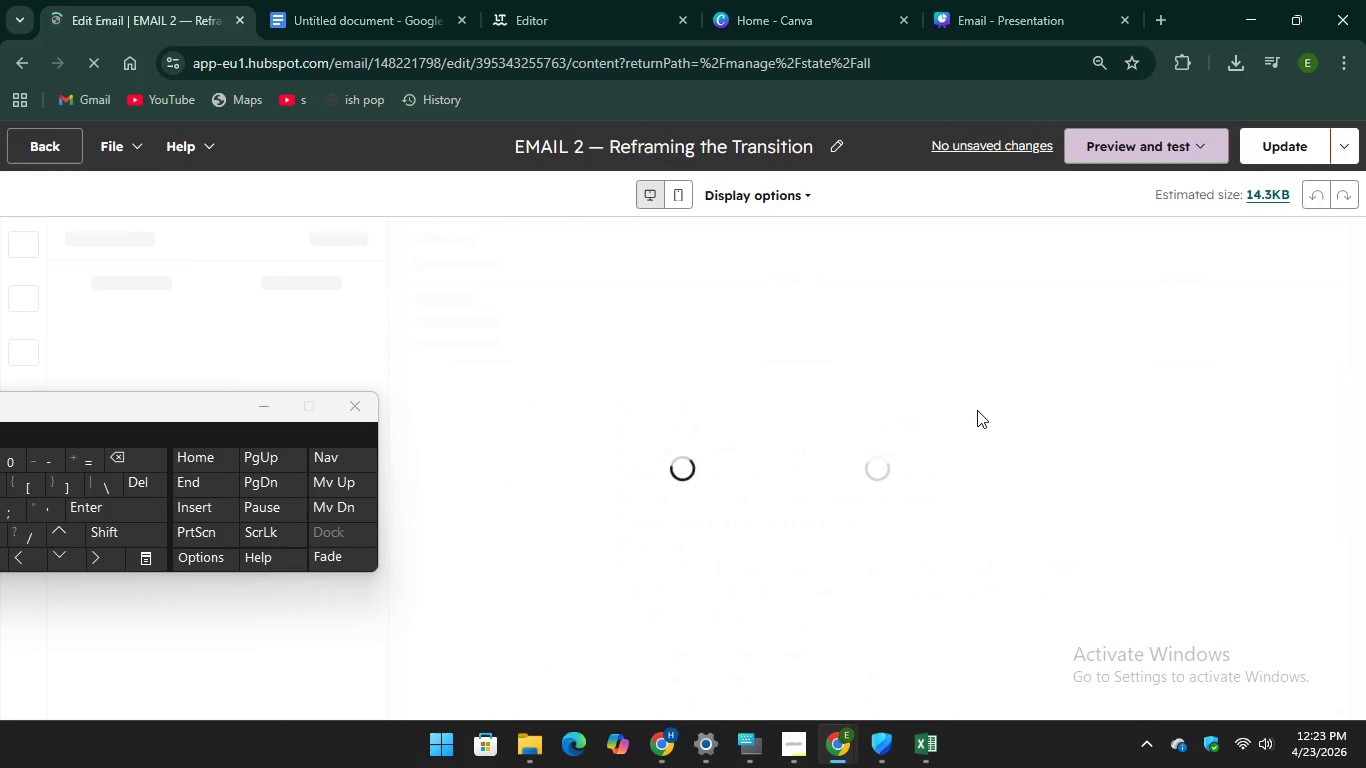 
wait(8.23)
 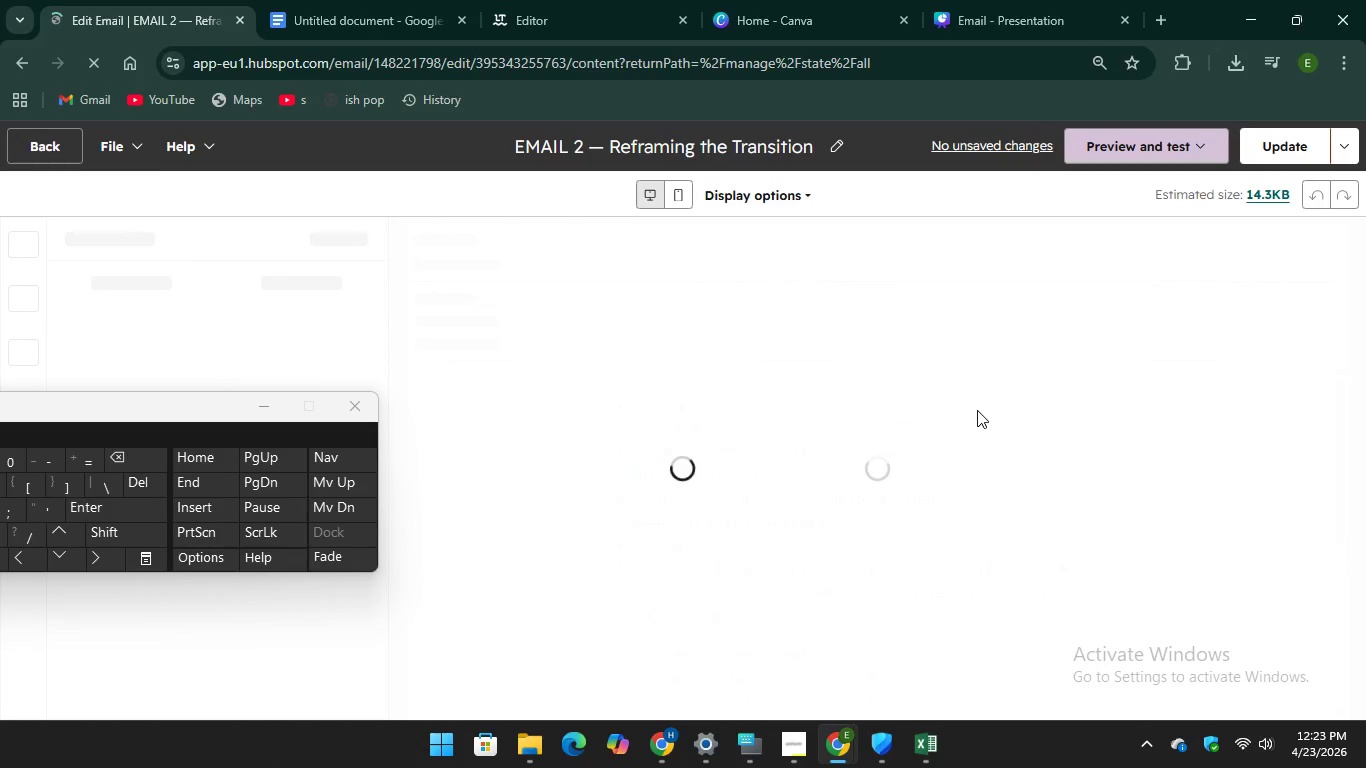 
key(PrintScreen)
 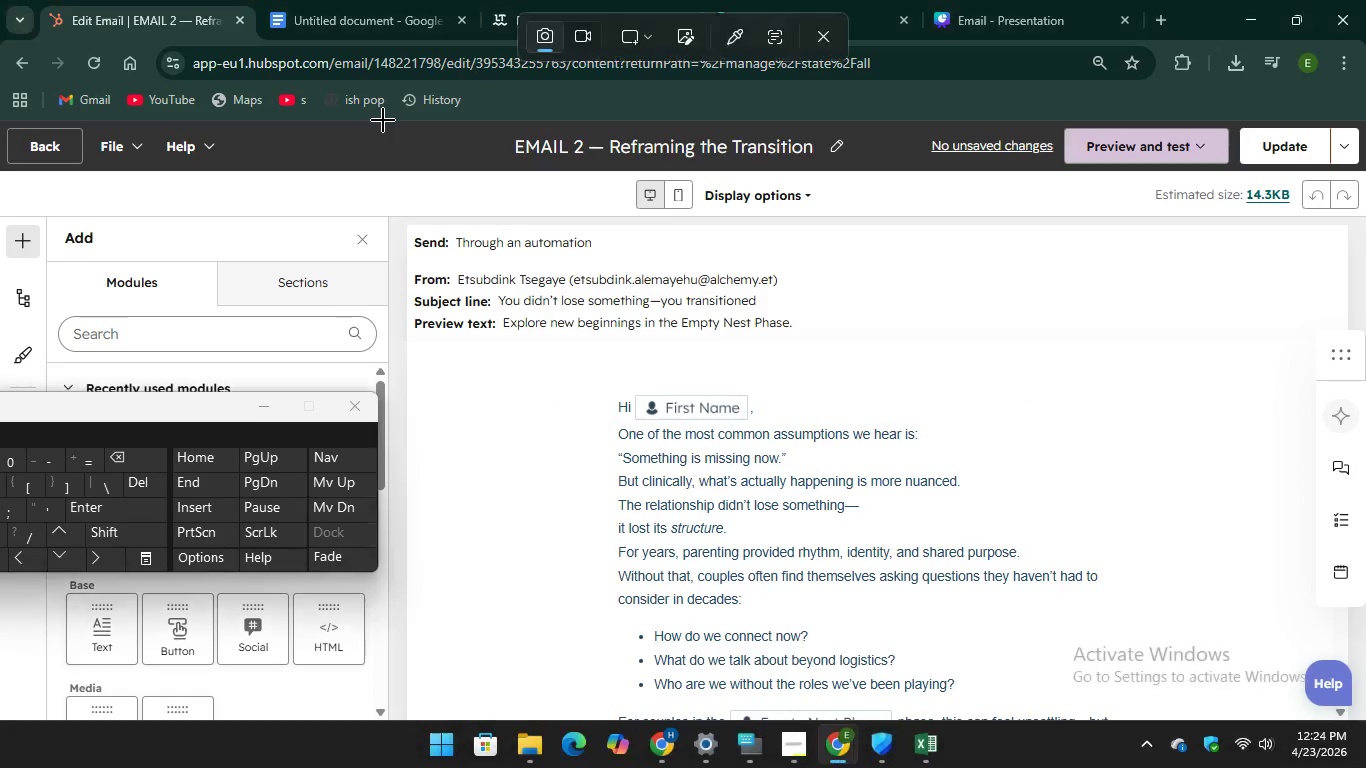 
left_click_drag(start_coordinate=[382, 120], to_coordinate=[1365, 716])
 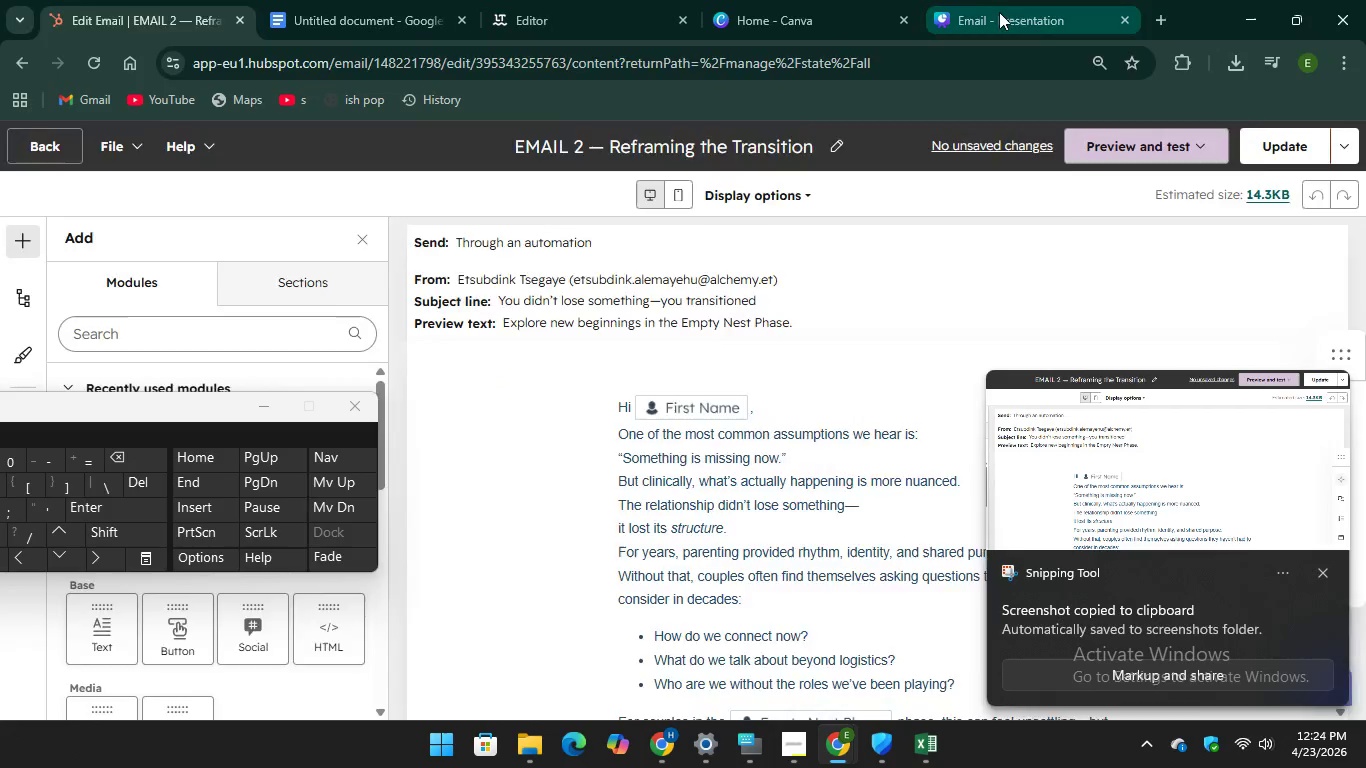 
right_click([620, 369])
 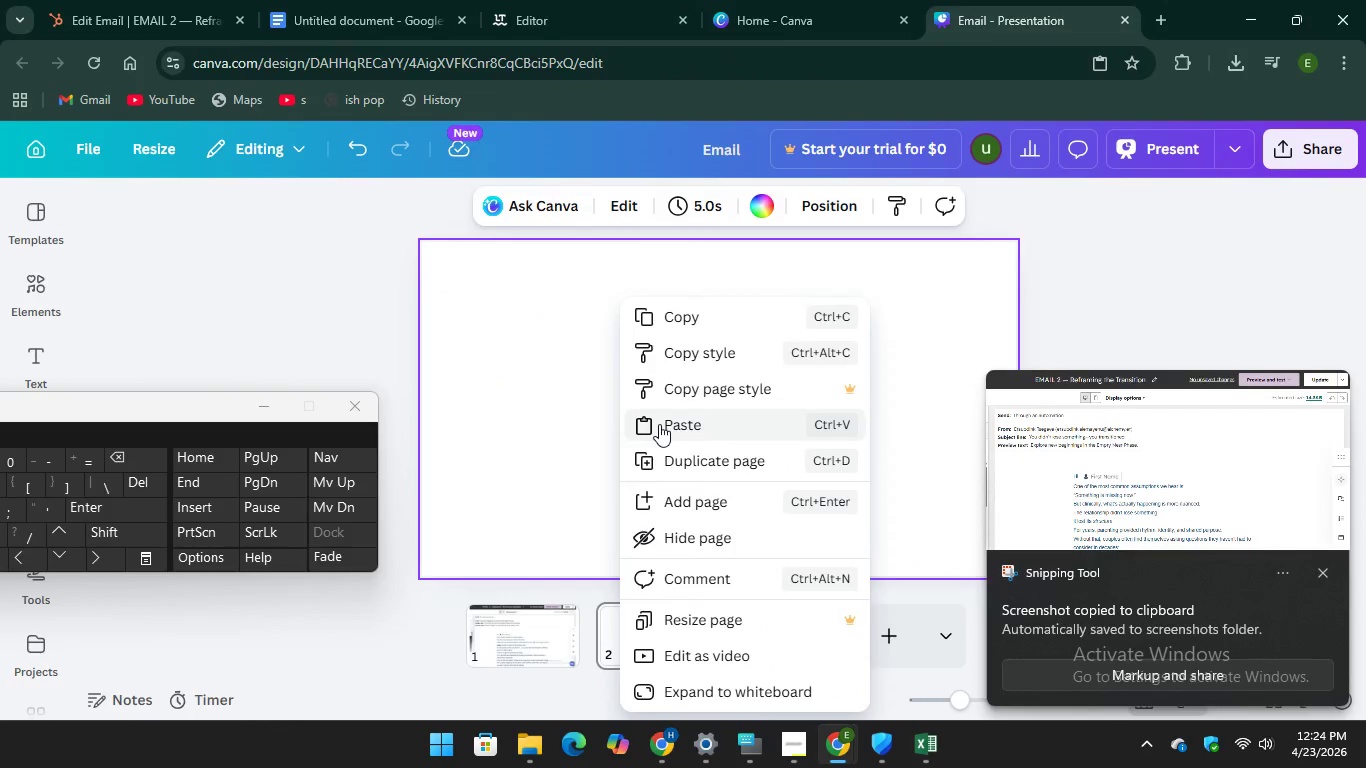 
left_click([659, 424])
 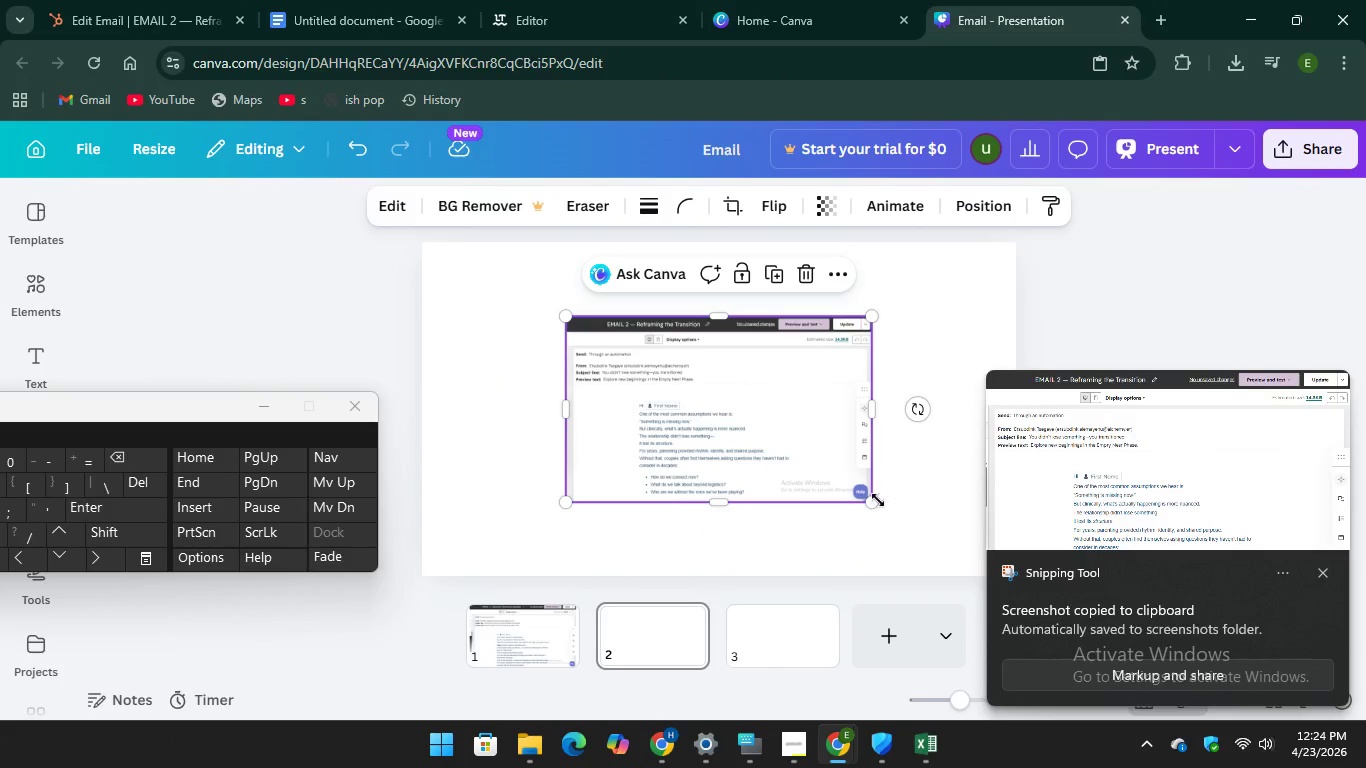 
left_click_drag(start_coordinate=[868, 501], to_coordinate=[1010, 547])
 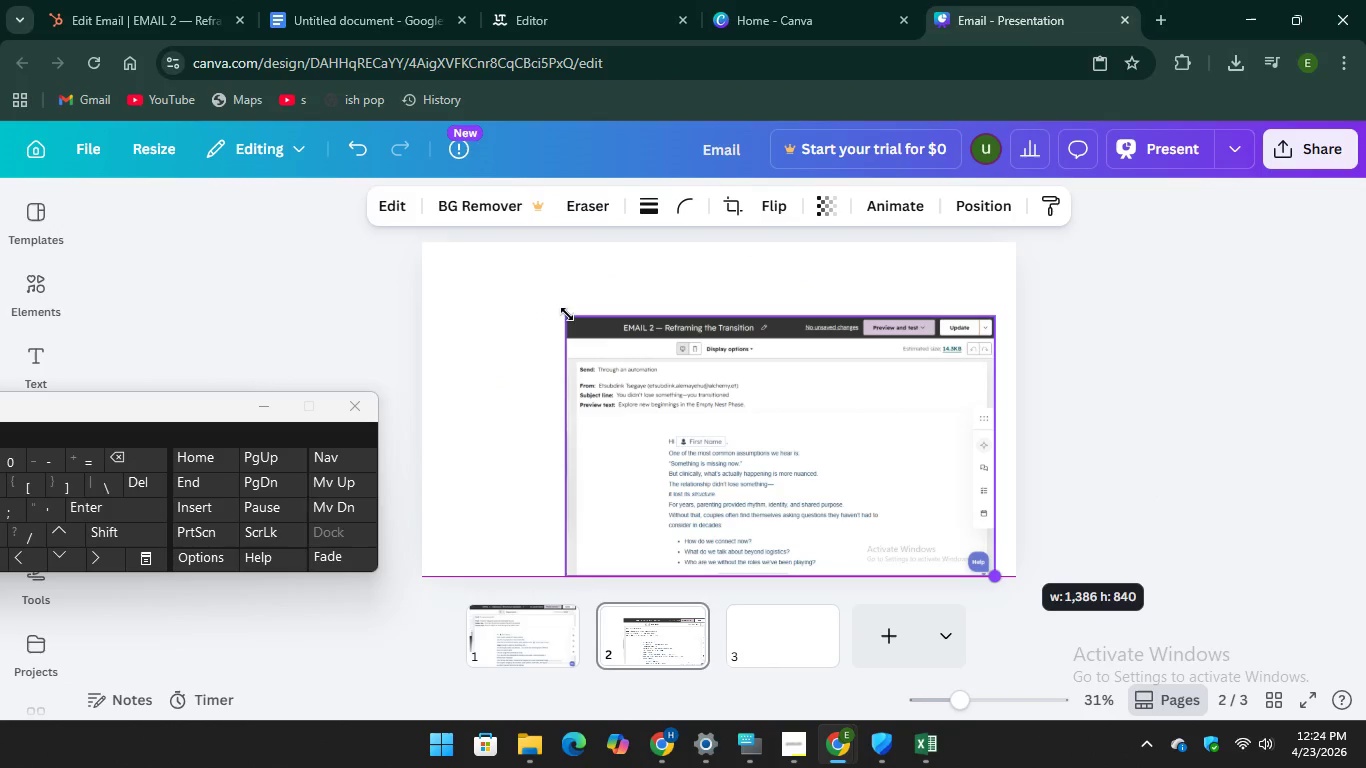 
left_click_drag(start_coordinate=[566, 312], to_coordinate=[431, 280])
 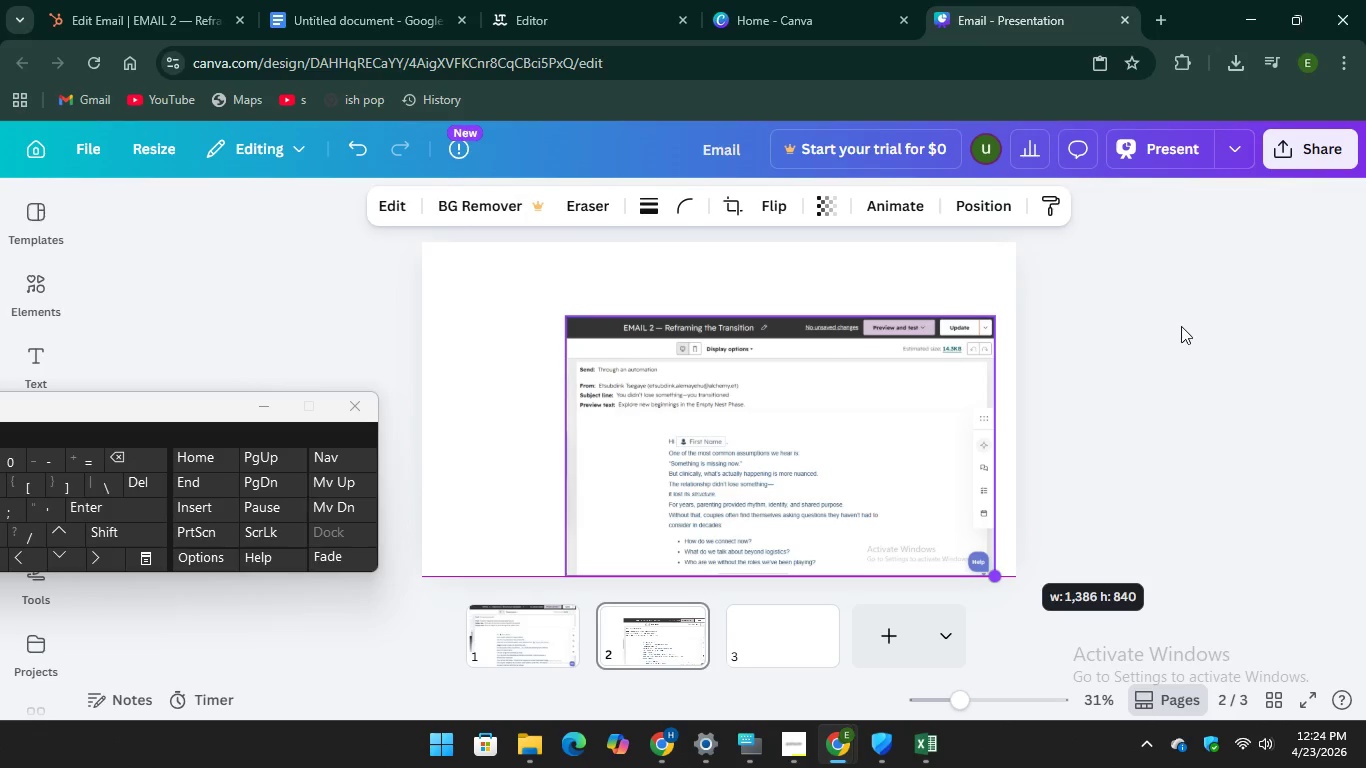 
left_click([1181, 326])
 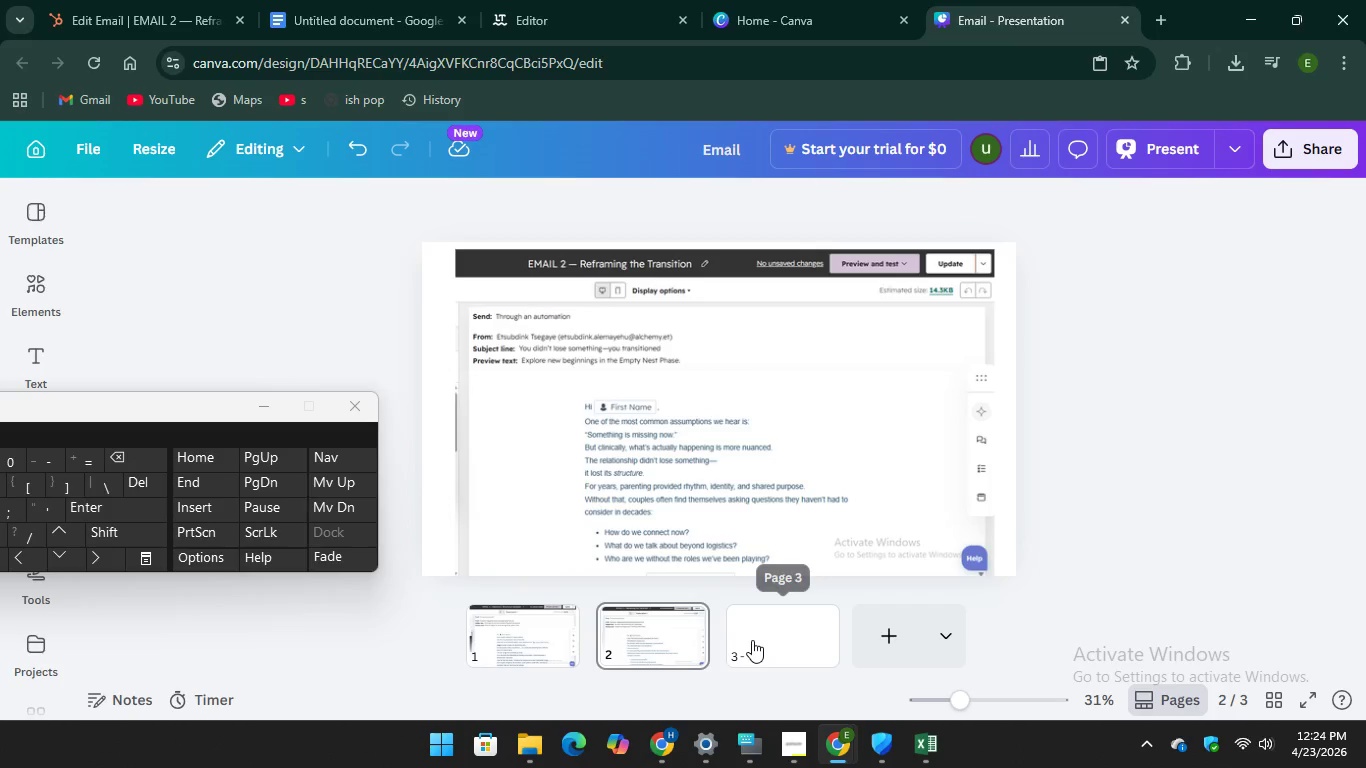 
left_click([752, 640])
 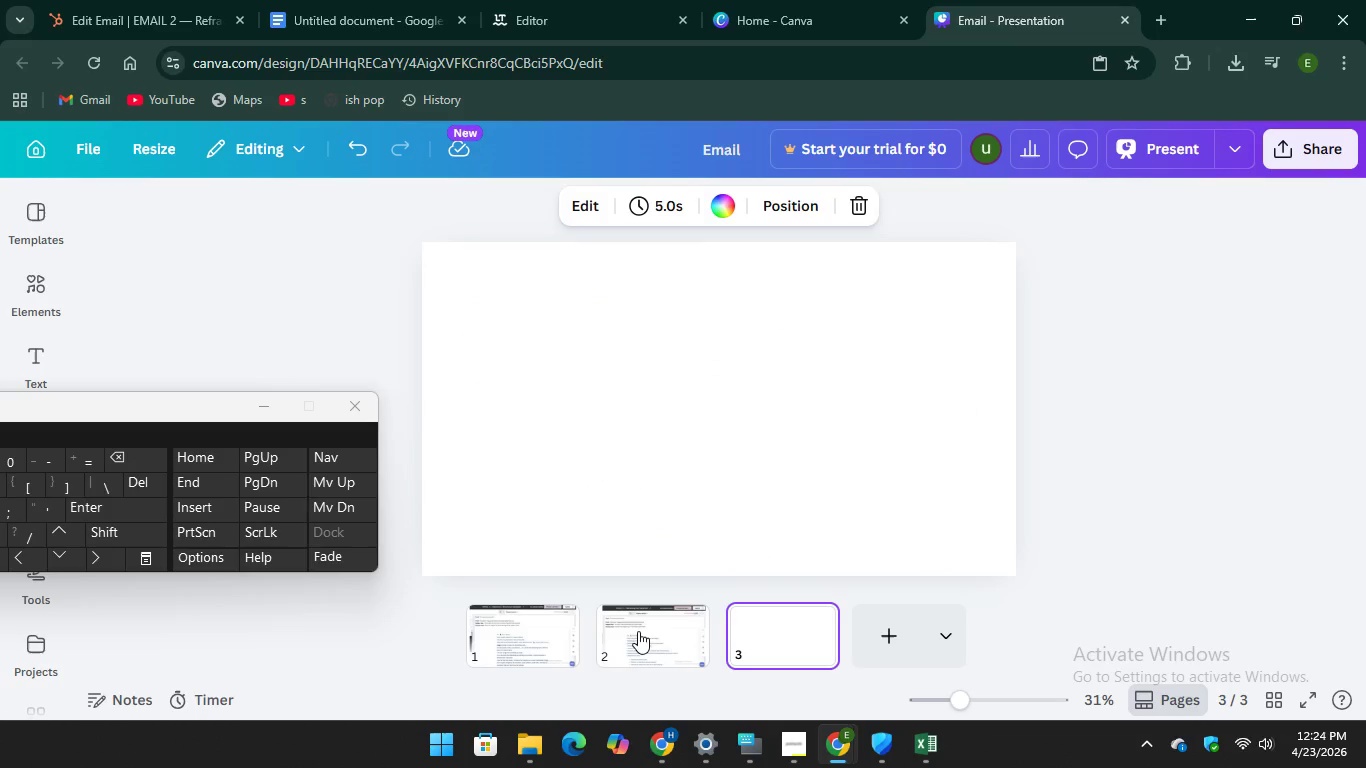 
left_click([646, 632])
 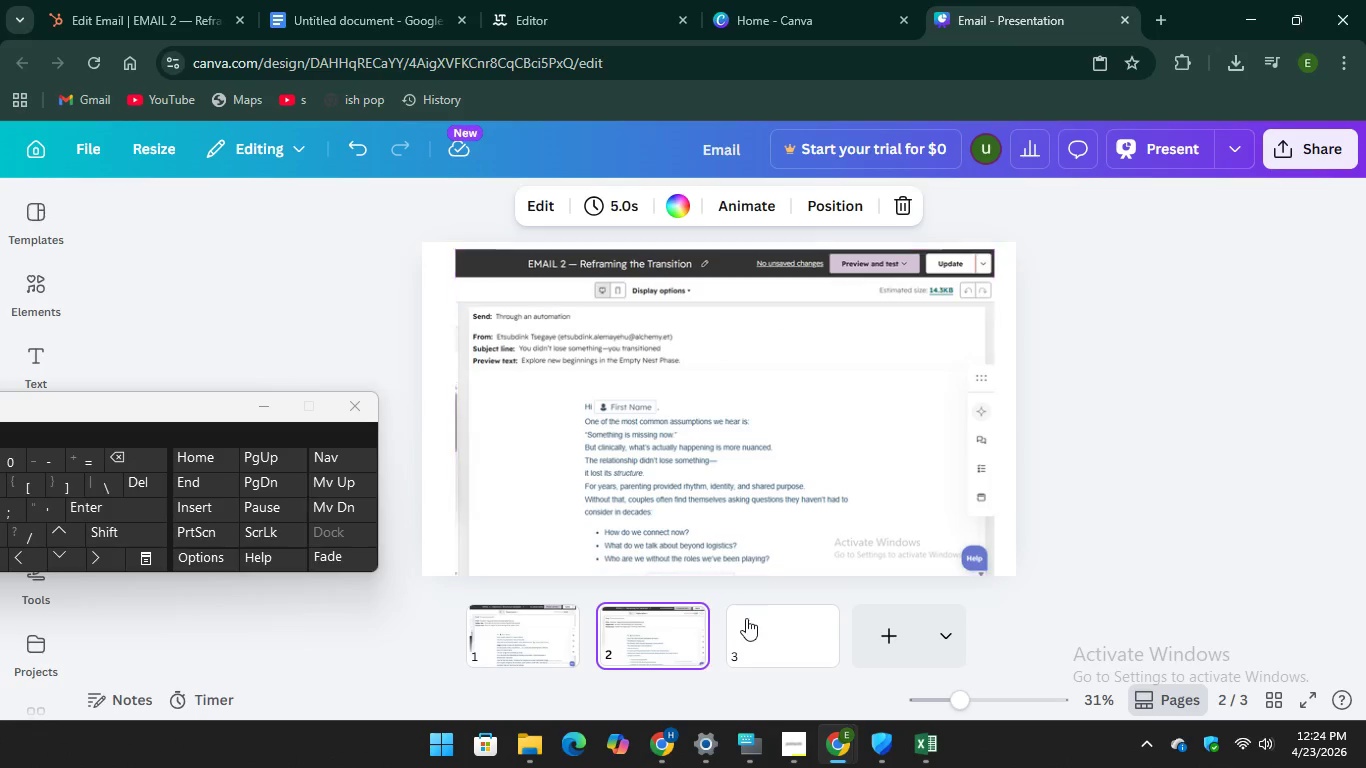 
left_click([771, 641])
 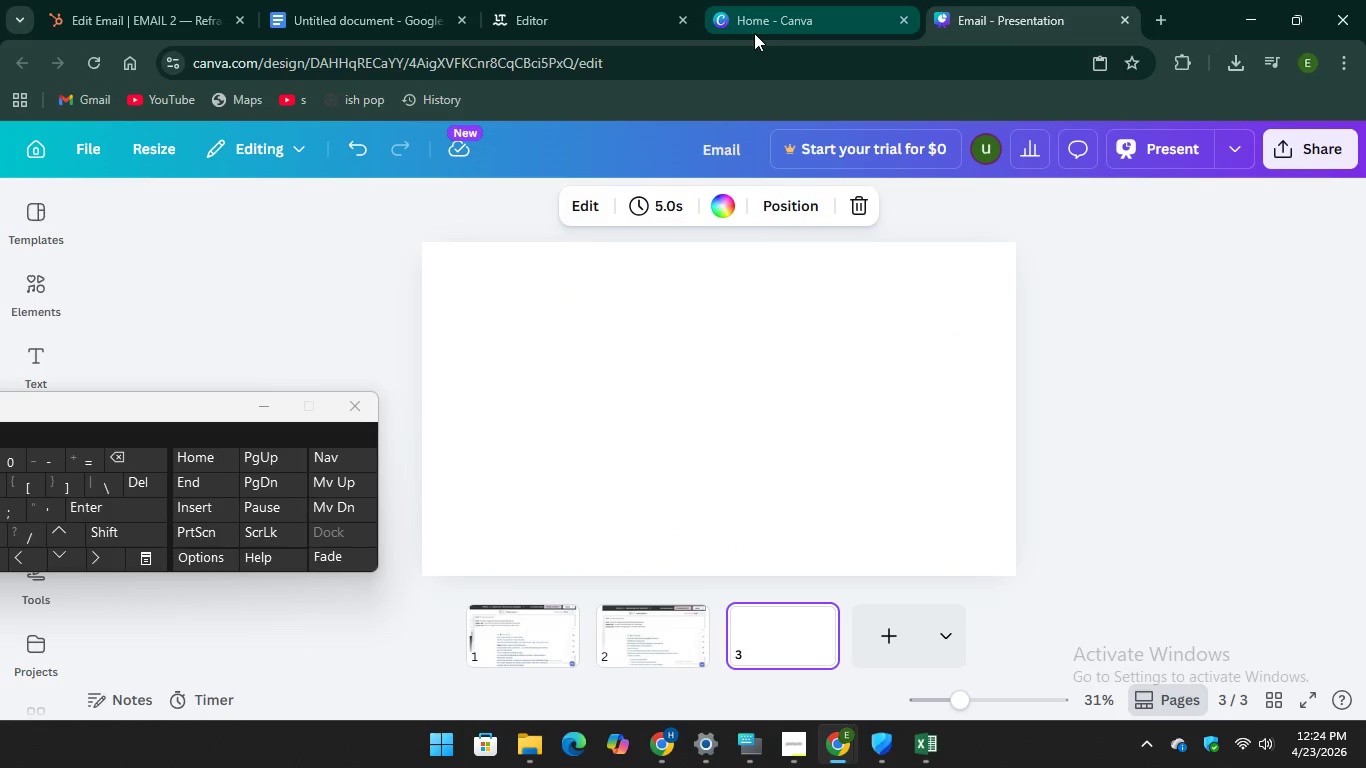 
mouse_move([291, 21])
 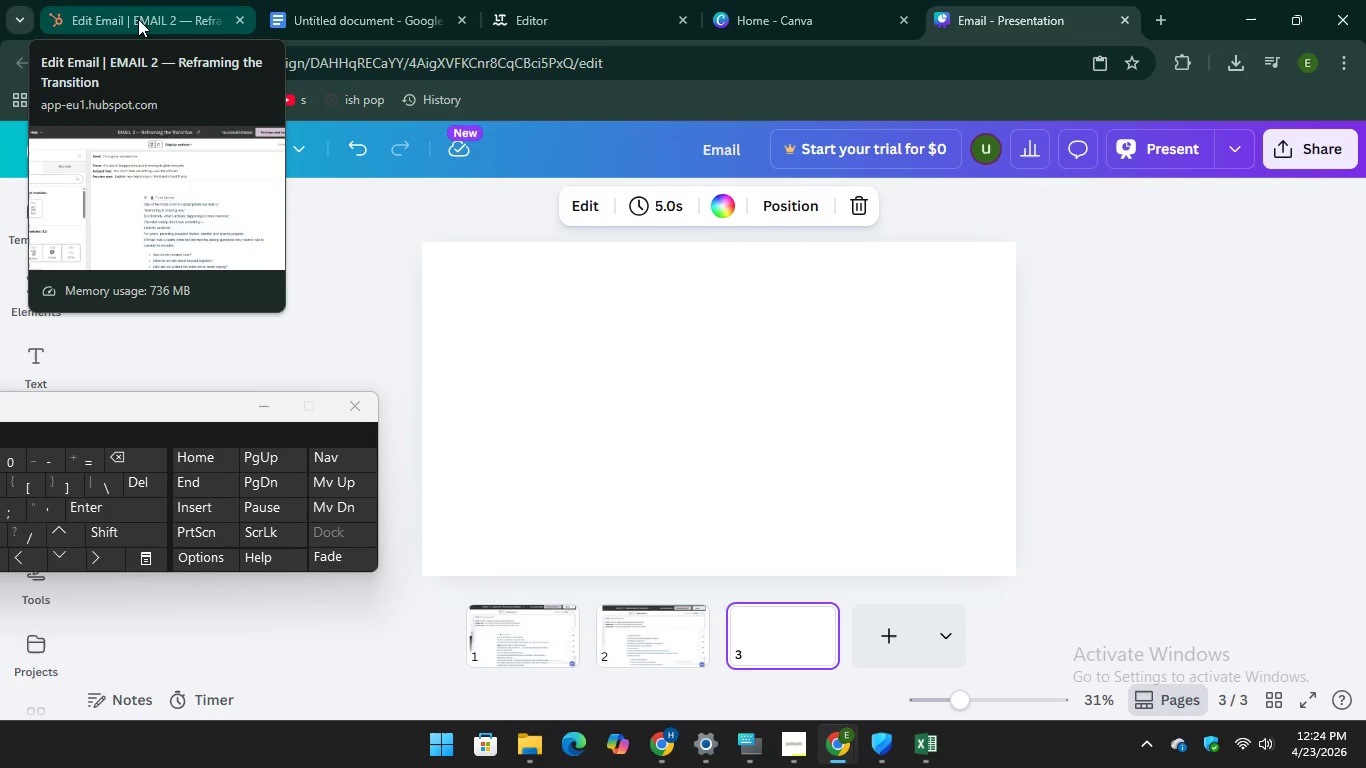 
left_click([138, 19])
 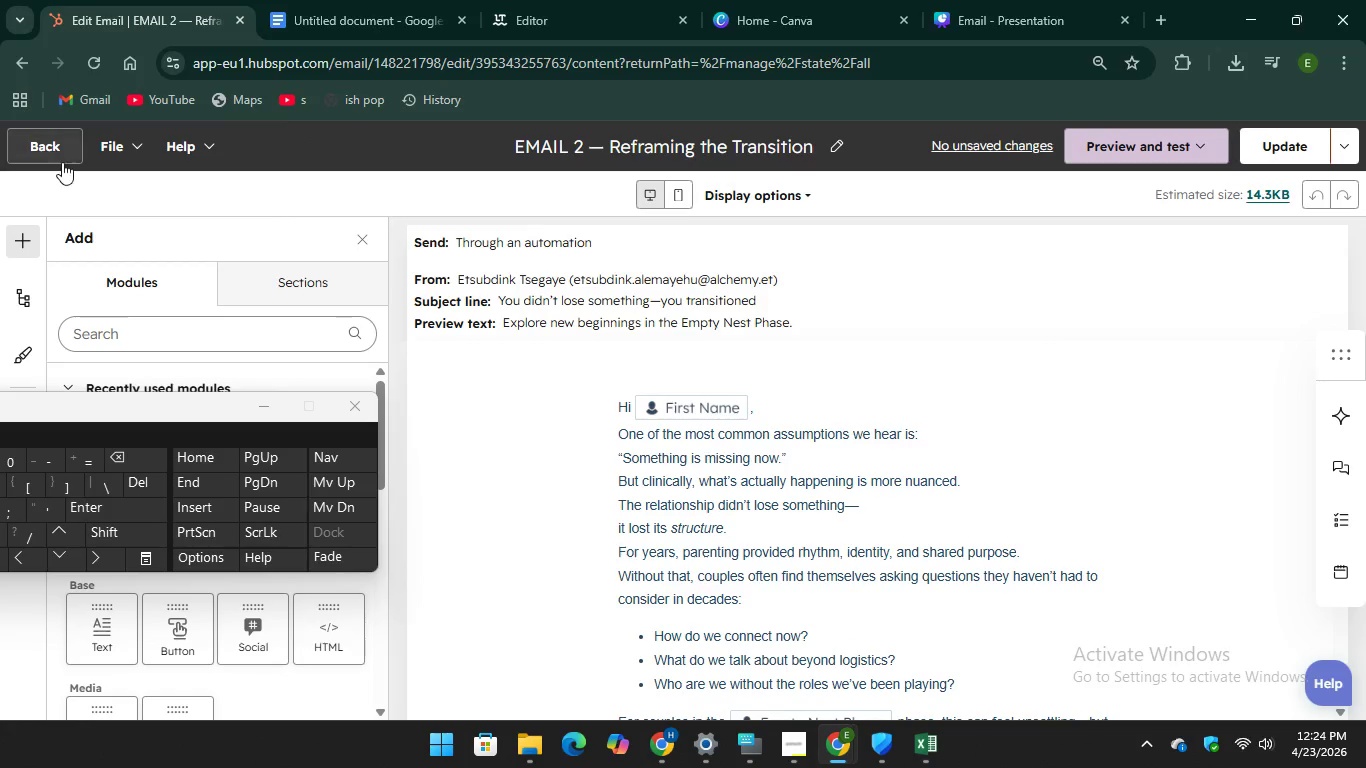 
left_click([45, 141])
 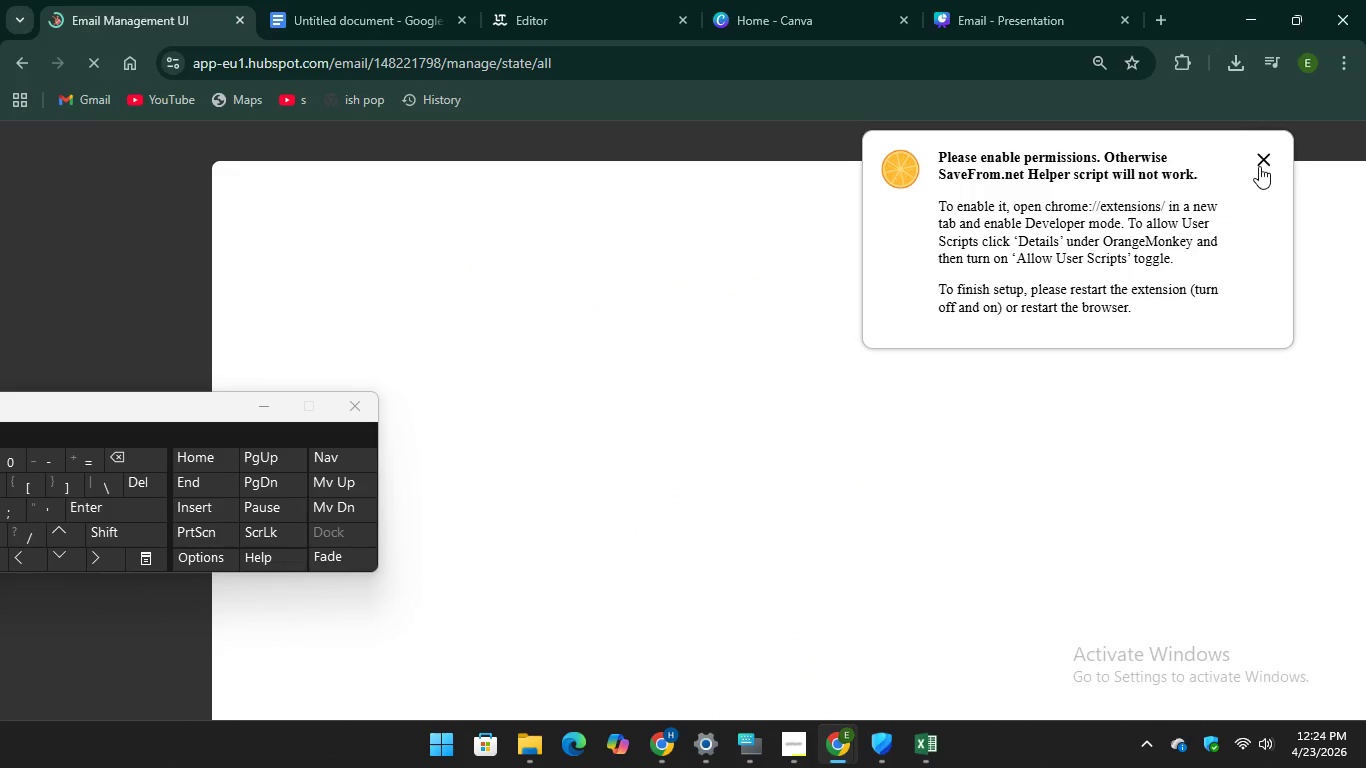 
left_click([1266, 156])
 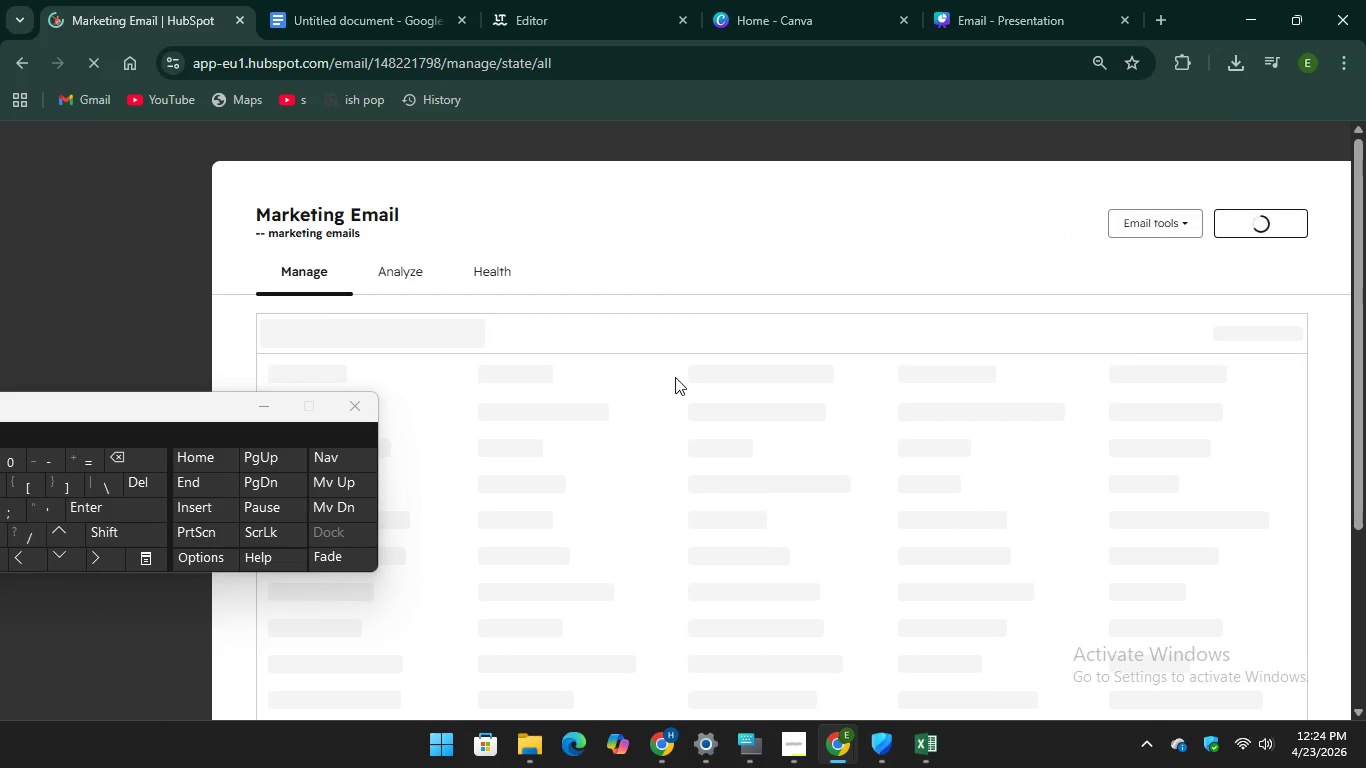 
mouse_move([-1, 381])
 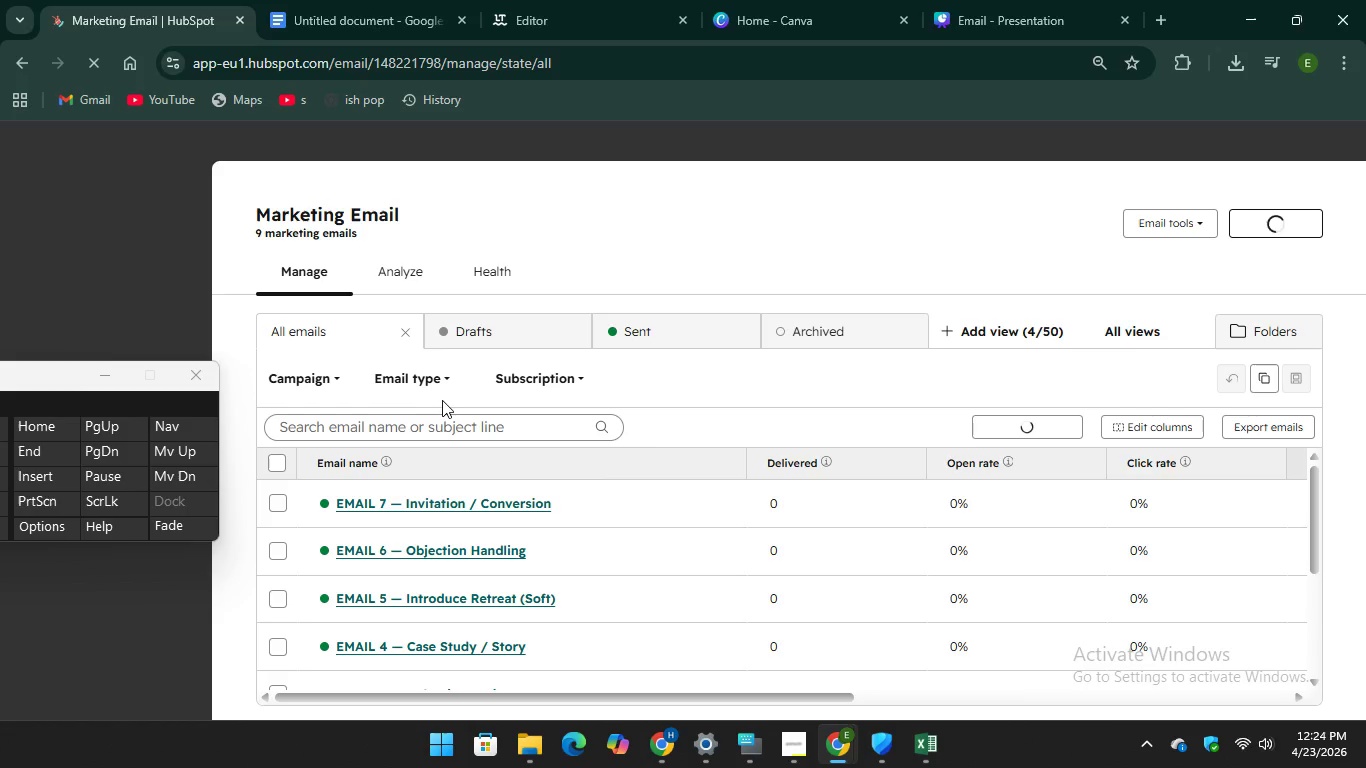 
scroll: coordinate [495, 465], scroll_direction: down, amount: 5.0
 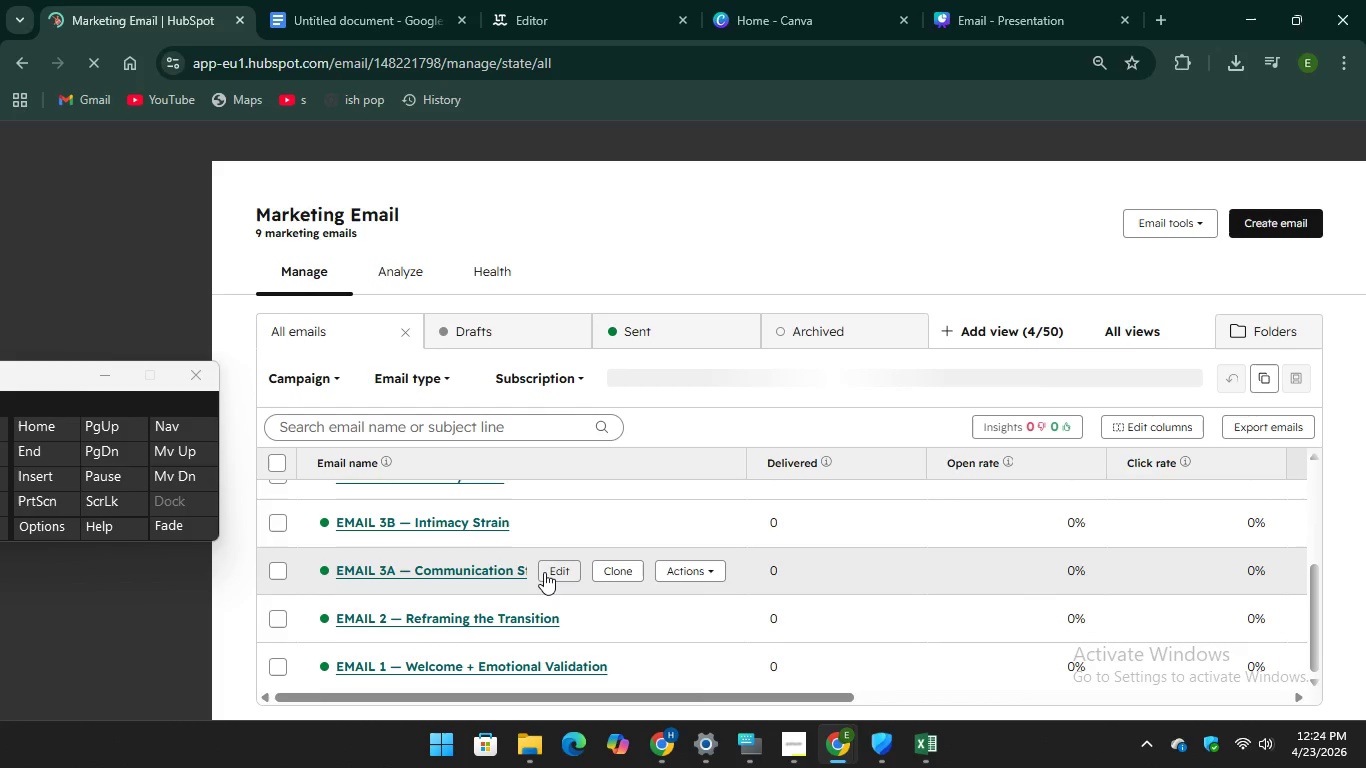 
left_click([547, 572])
 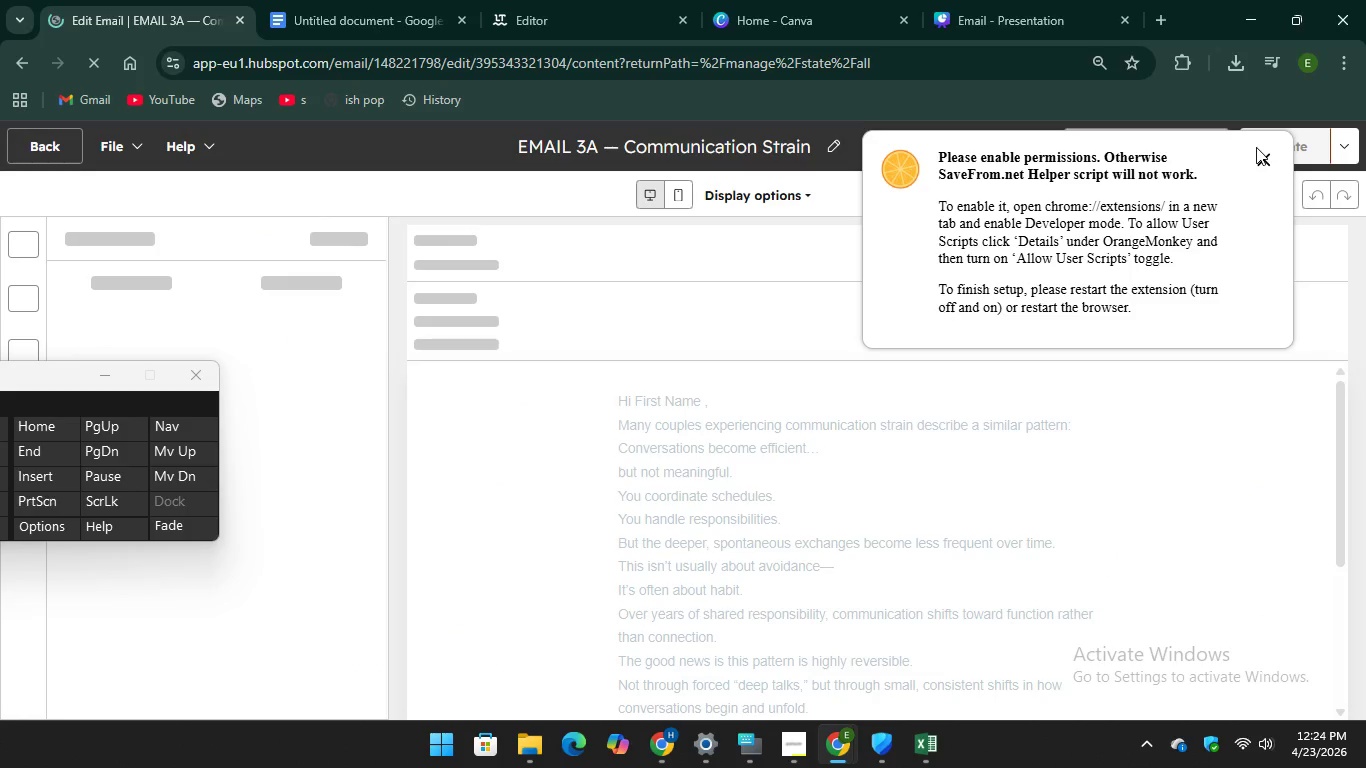 
left_click([1259, 160])
 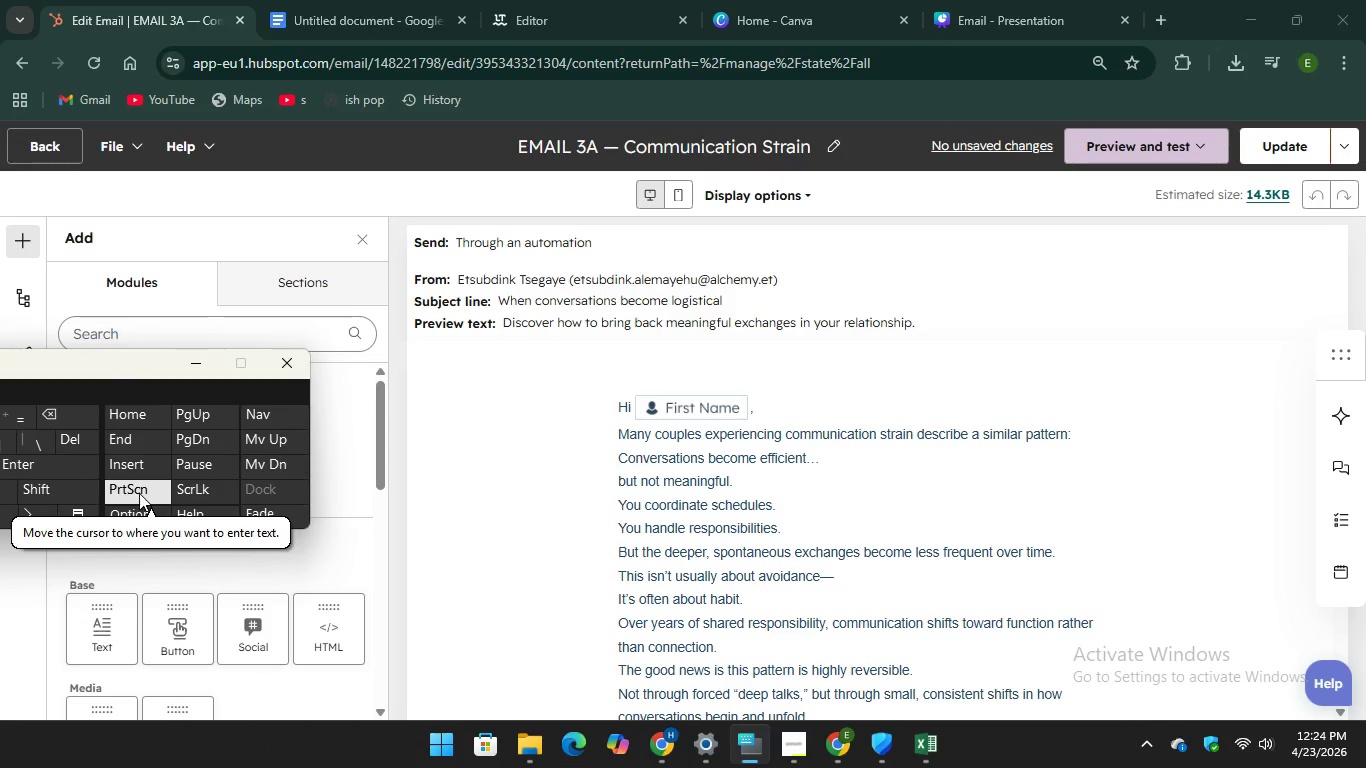 
wait(10.45)
 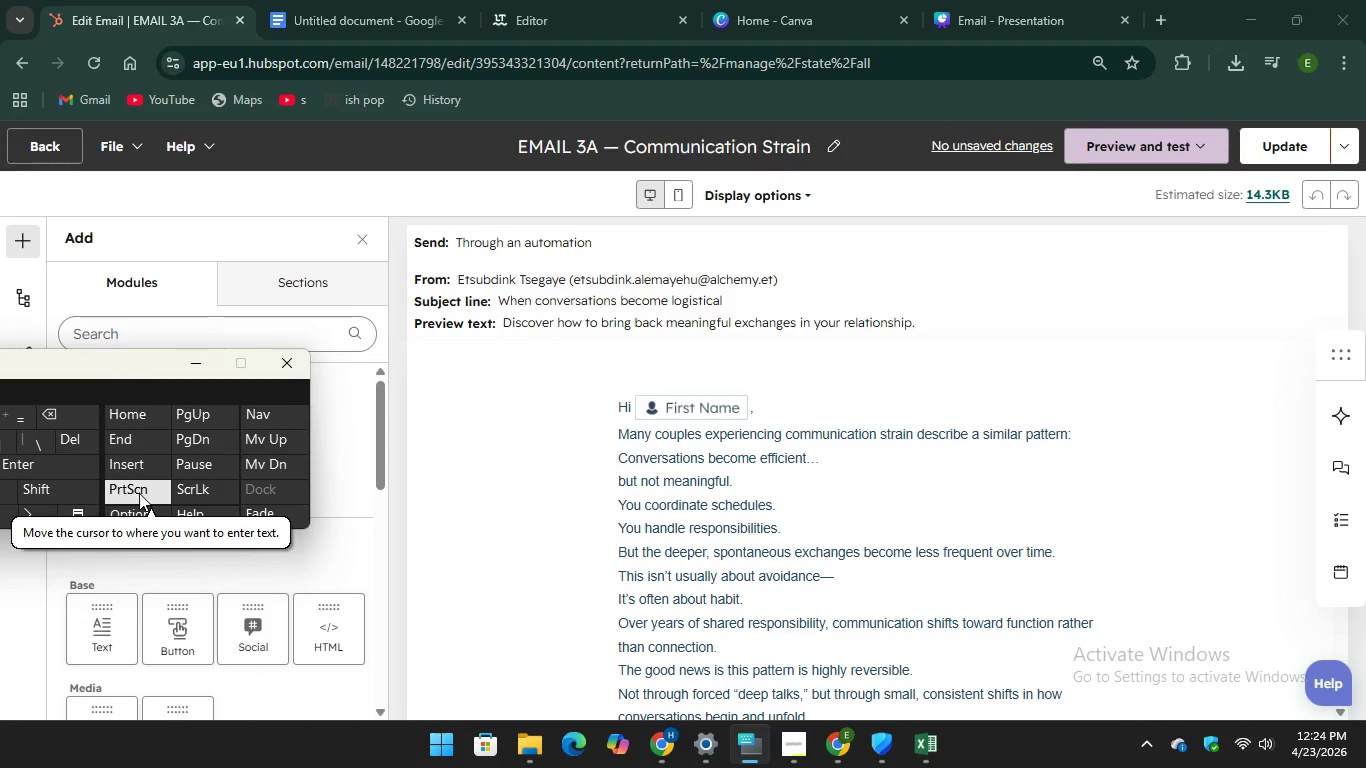 
left_click([345, 191])
 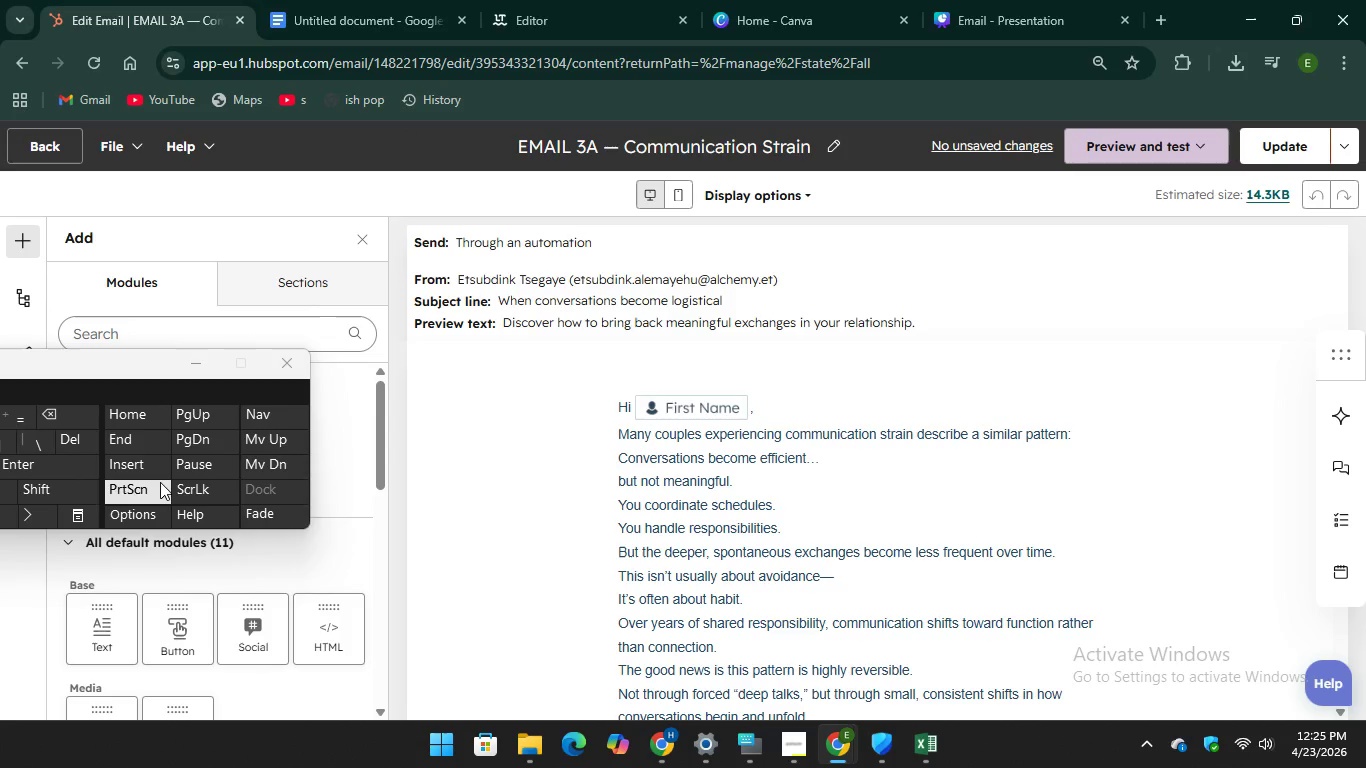 
key(PrintScreen)
 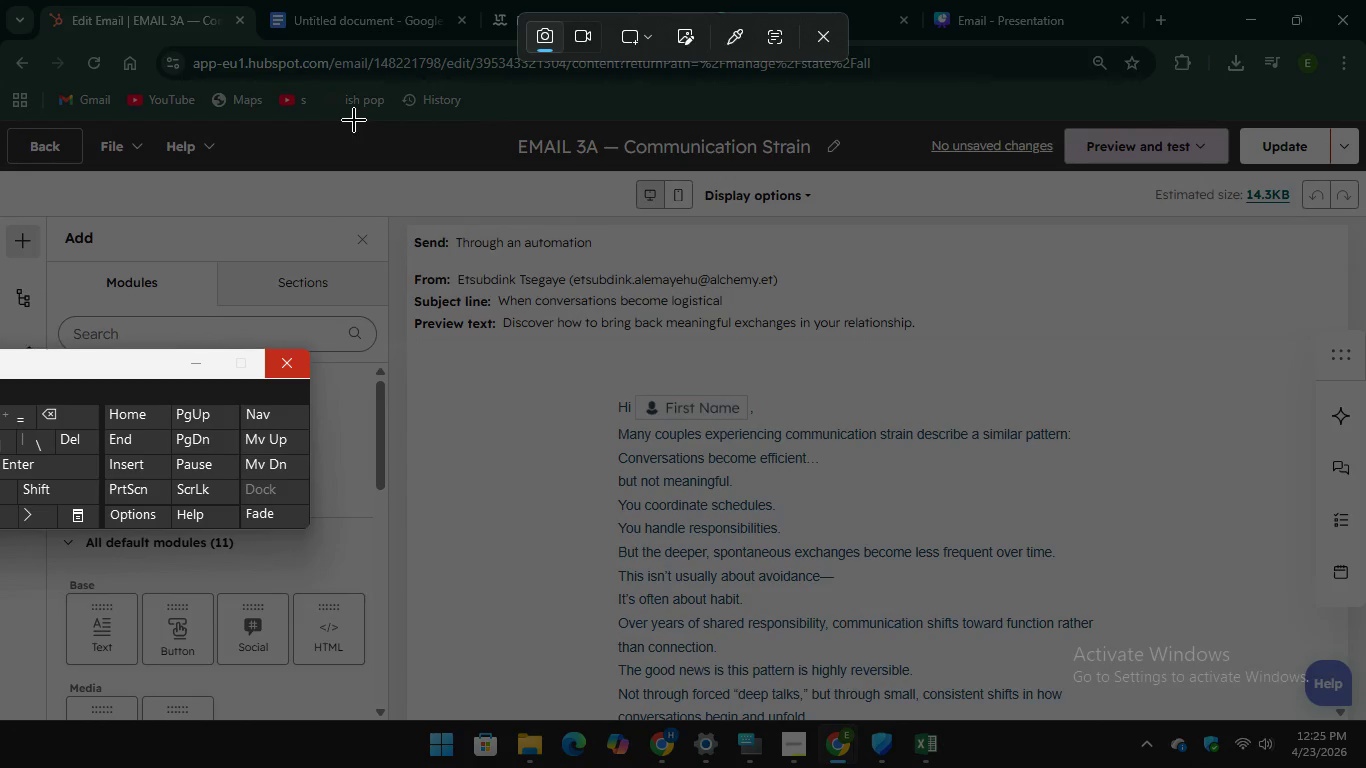 
left_click_drag(start_coordinate=[350, 128], to_coordinate=[1364, 717])
 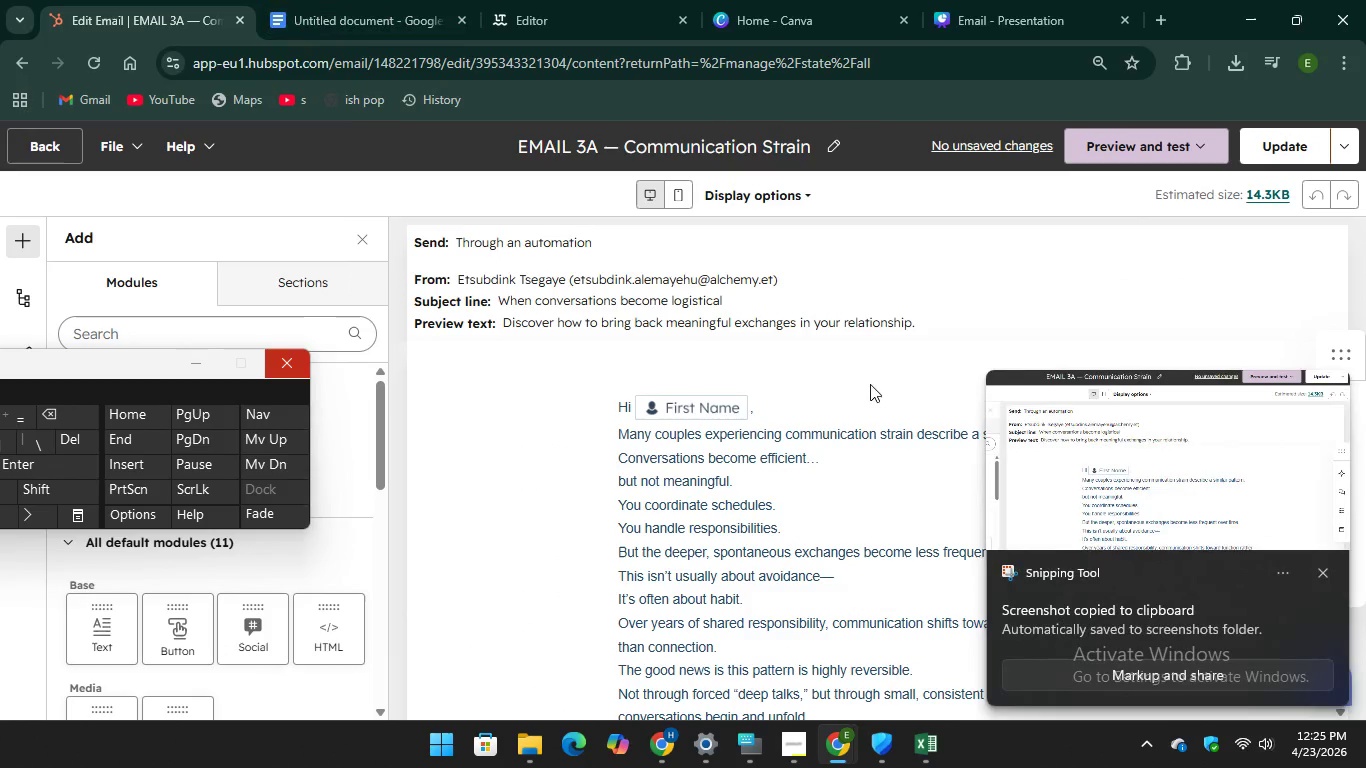 
scroll: coordinate [932, 451], scroll_direction: down, amount: 3.0
 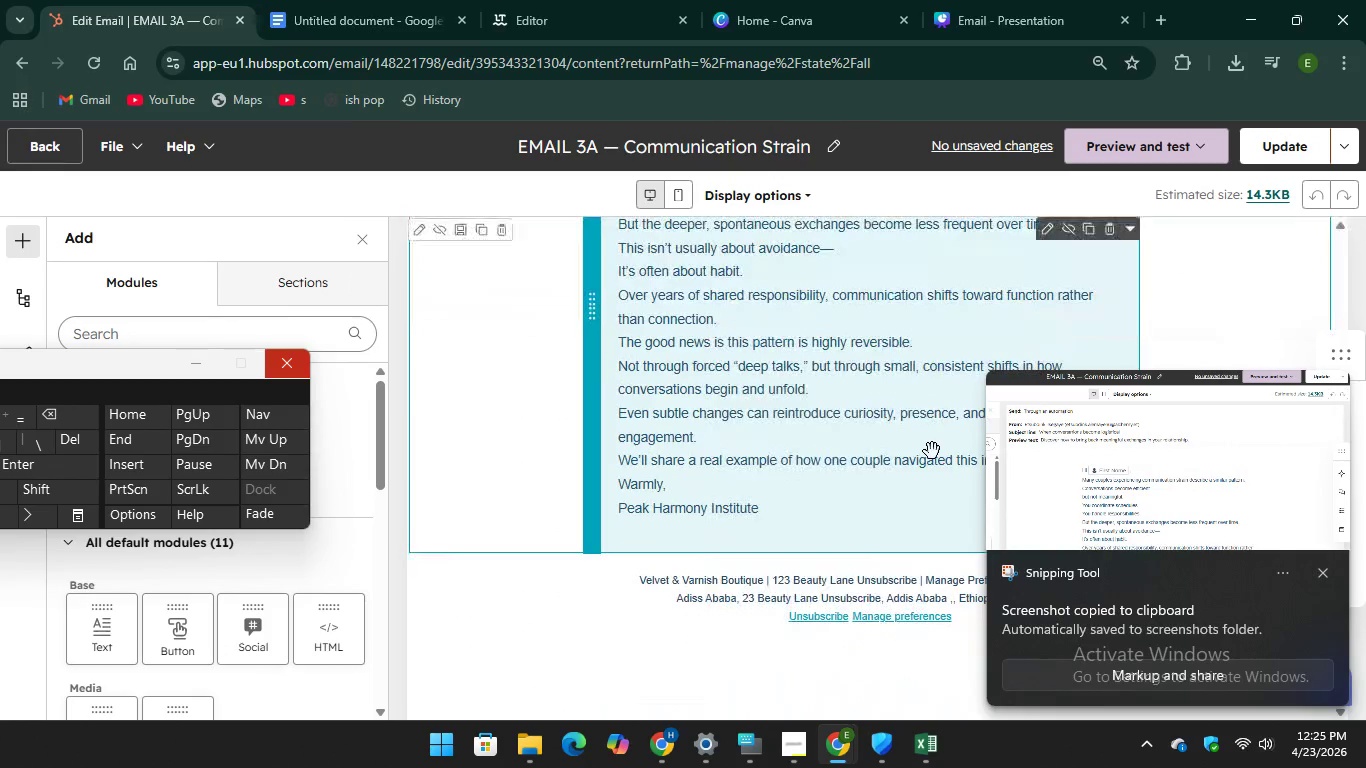 
scroll: coordinate [871, 382], scroll_direction: up, amount: 8.0
 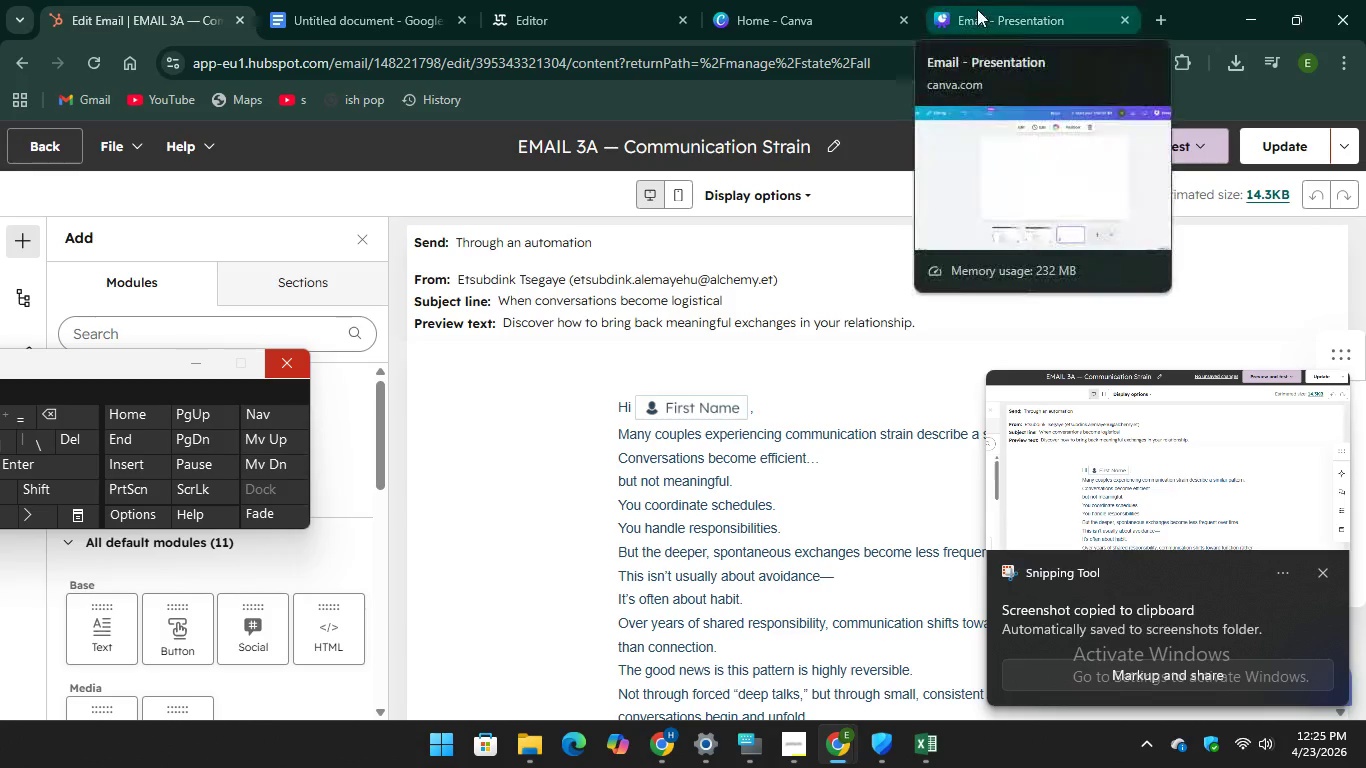 
left_click([964, 18])
 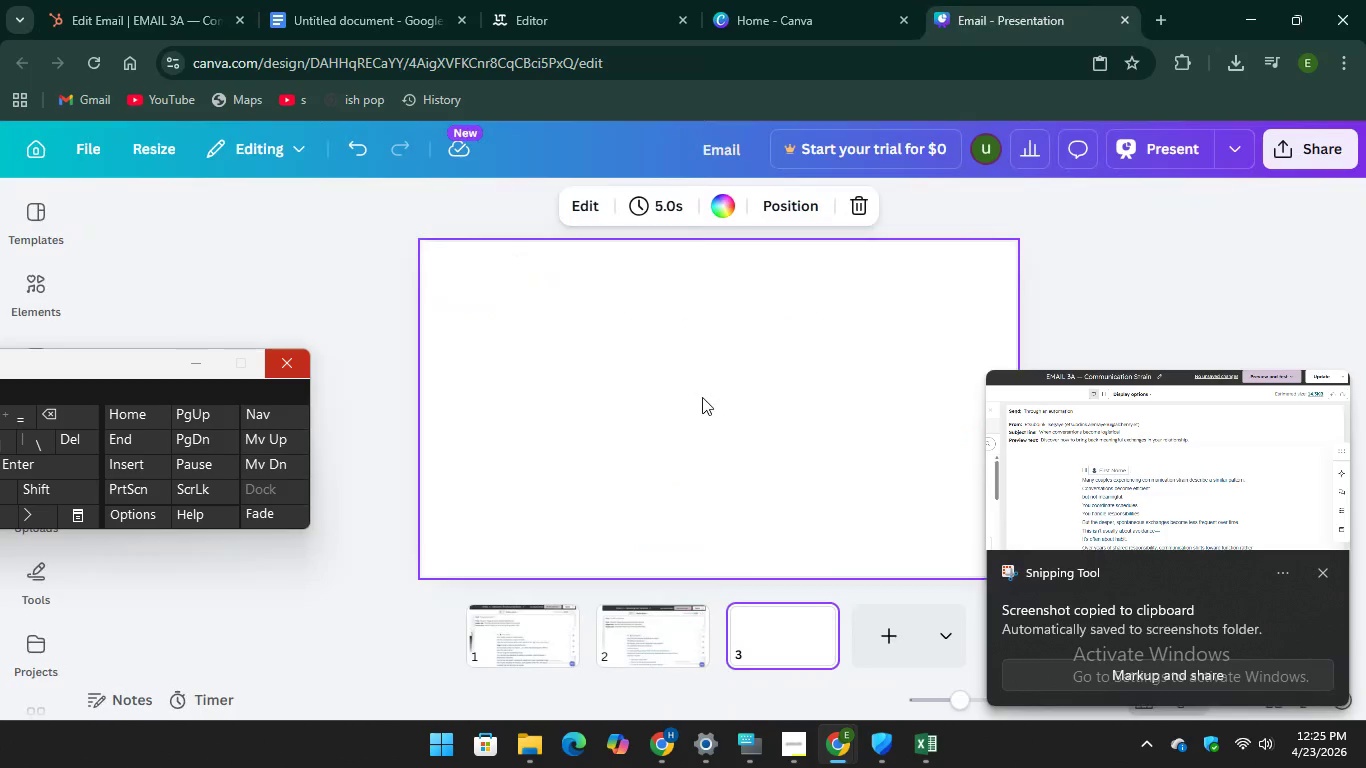 
right_click([703, 391])
 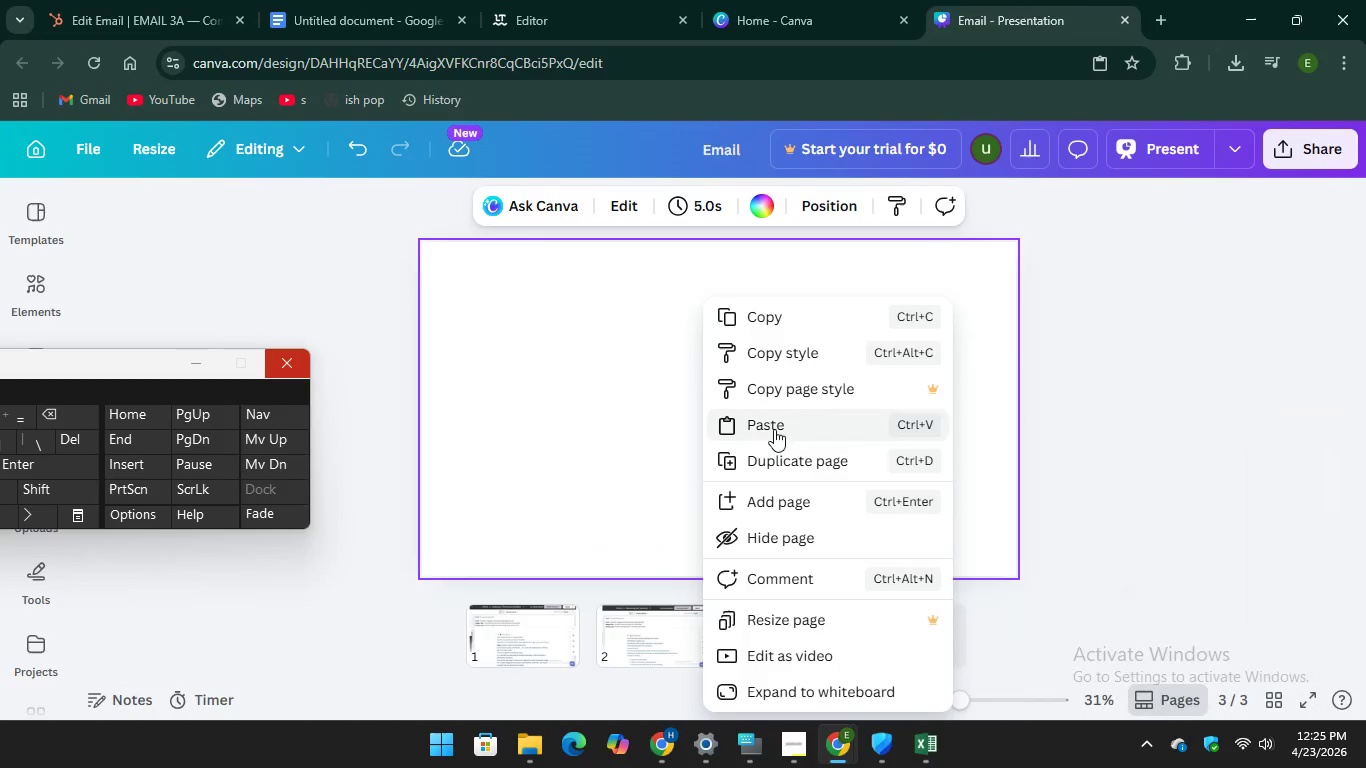 
left_click([774, 429])
 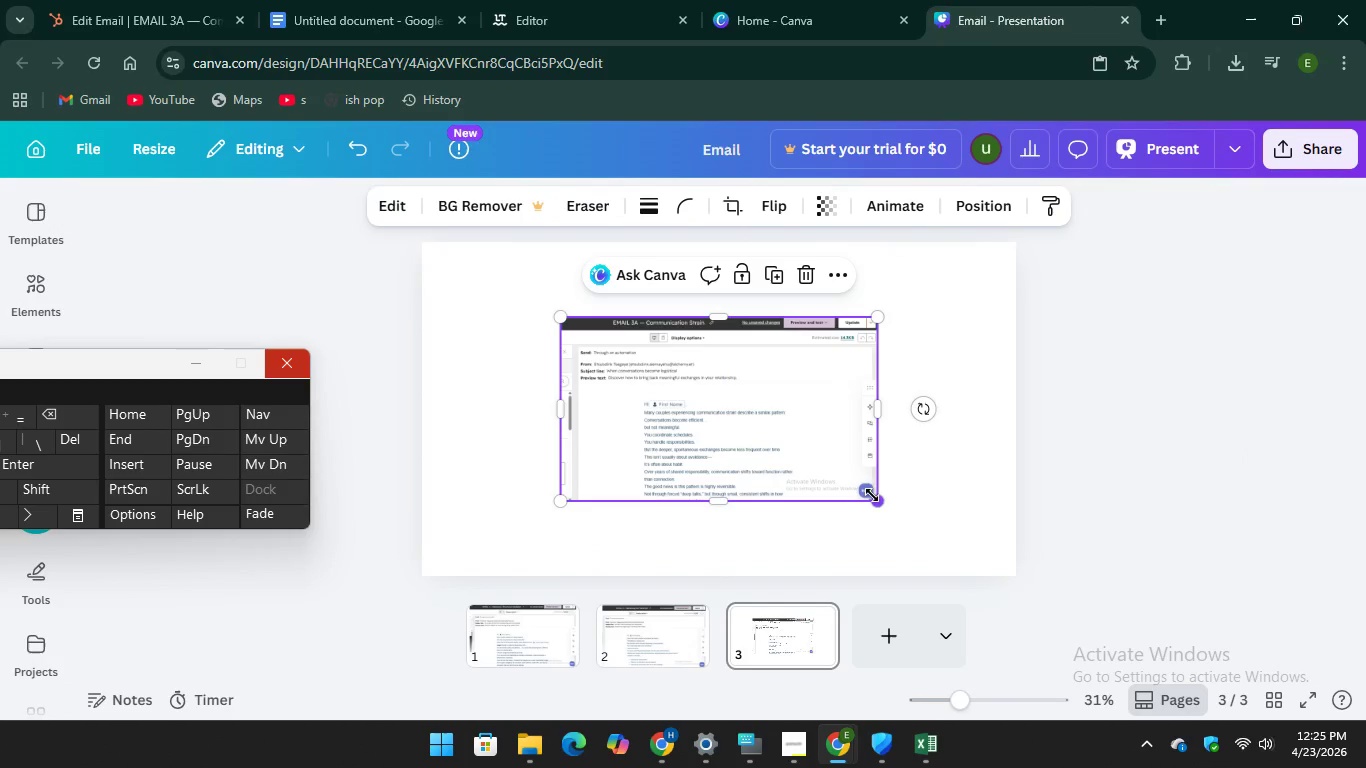 
left_click_drag(start_coordinate=[881, 503], to_coordinate=[1012, 543])
 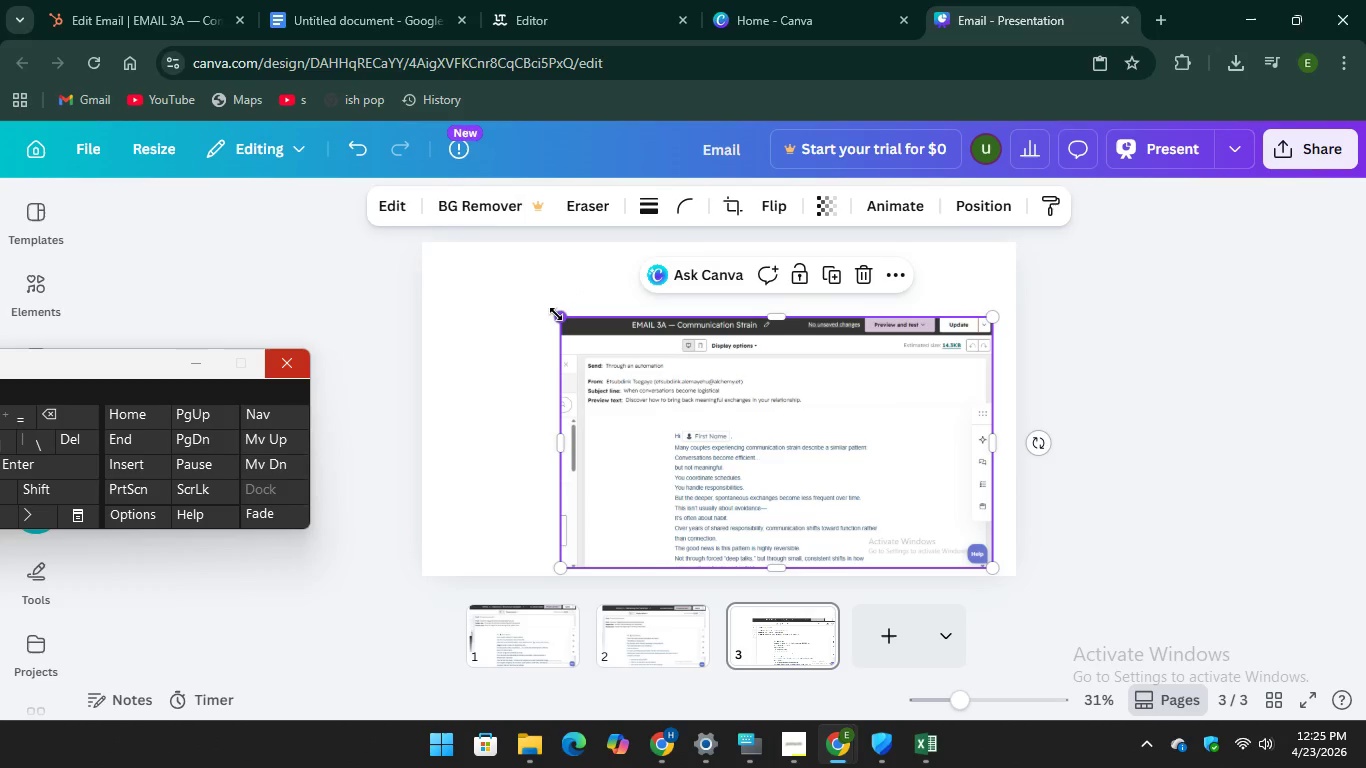 
left_click_drag(start_coordinate=[556, 314], to_coordinate=[408, 293])
 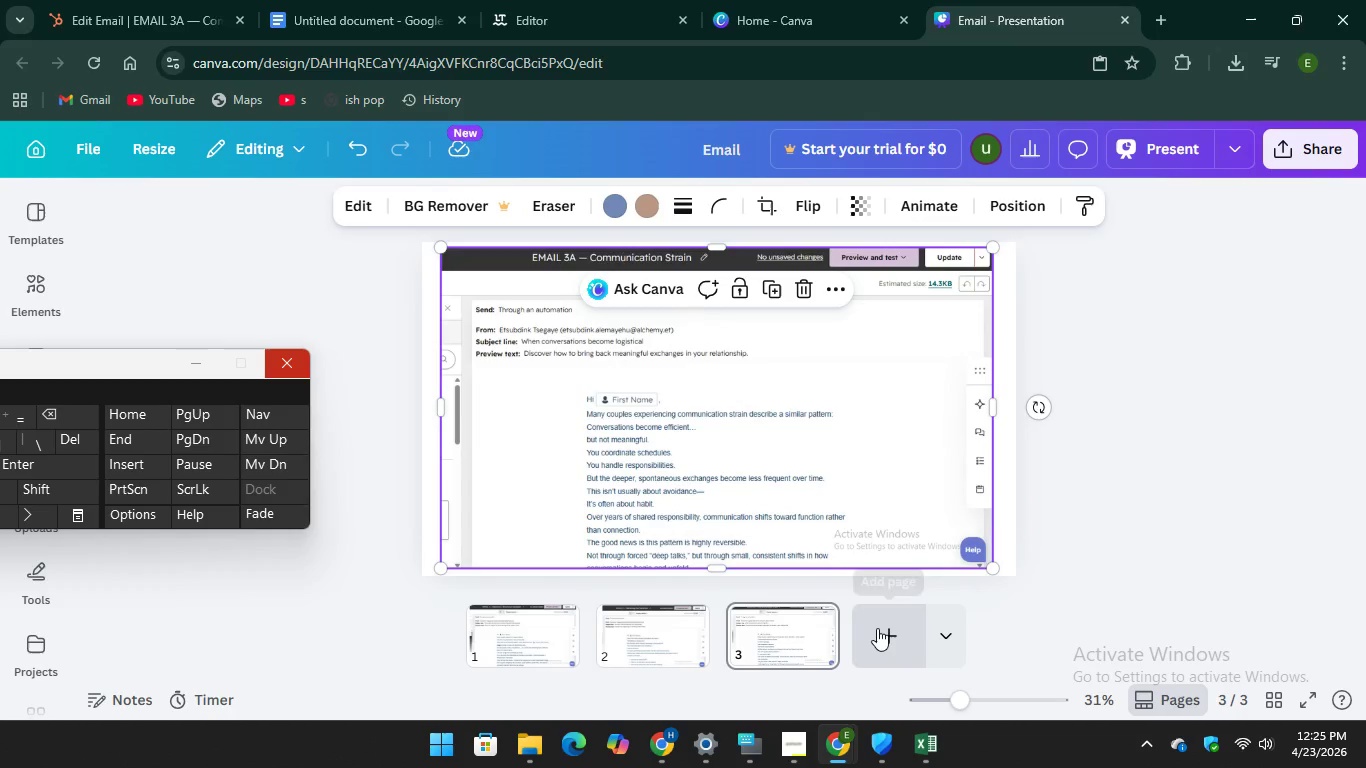 
left_click([878, 629])
 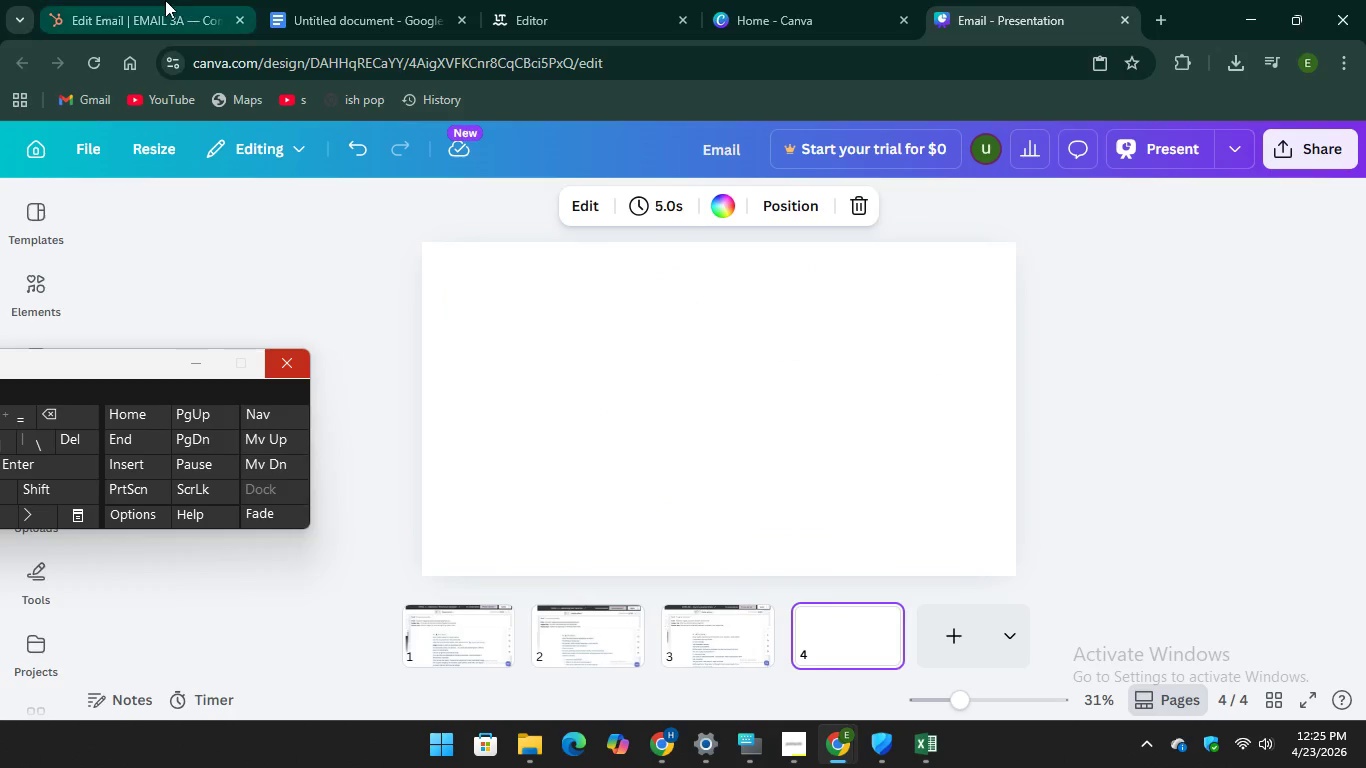 
left_click([164, 0])
 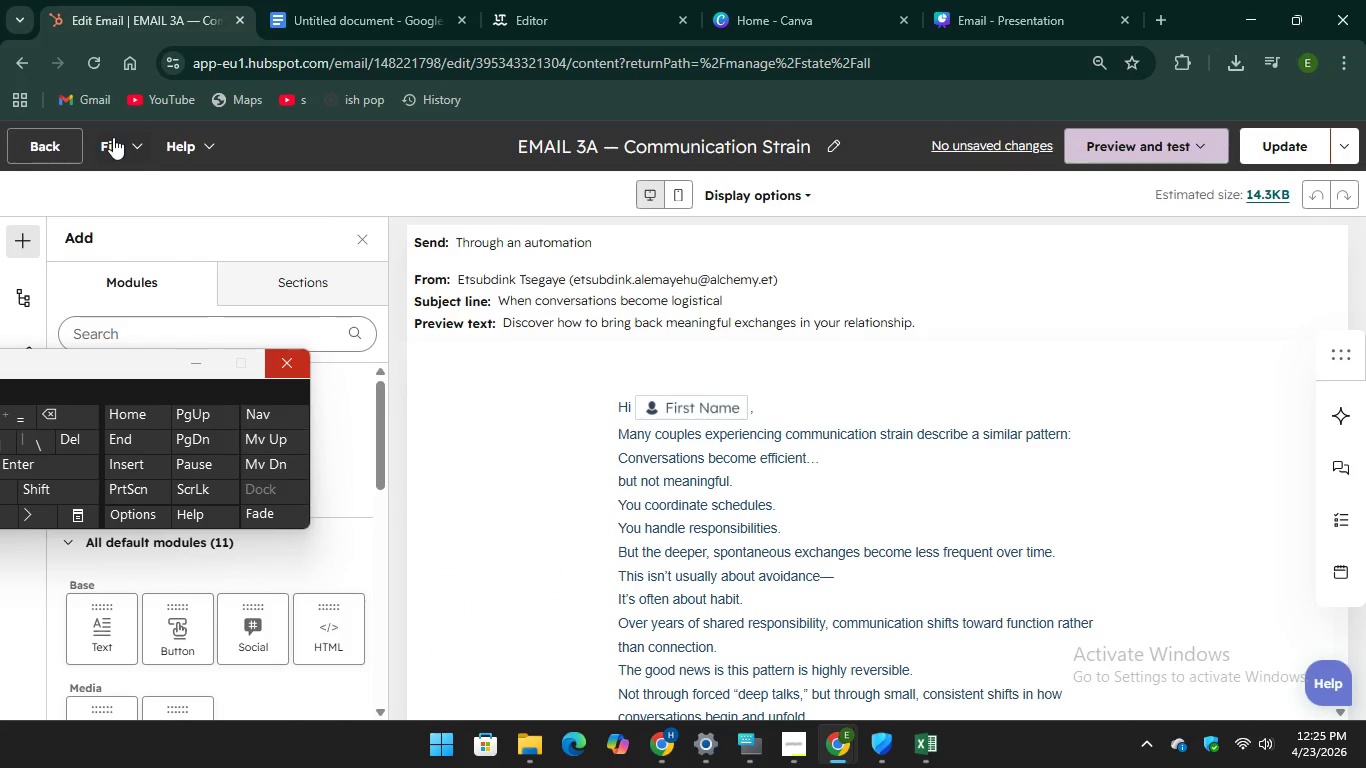 
left_click([49, 138])
 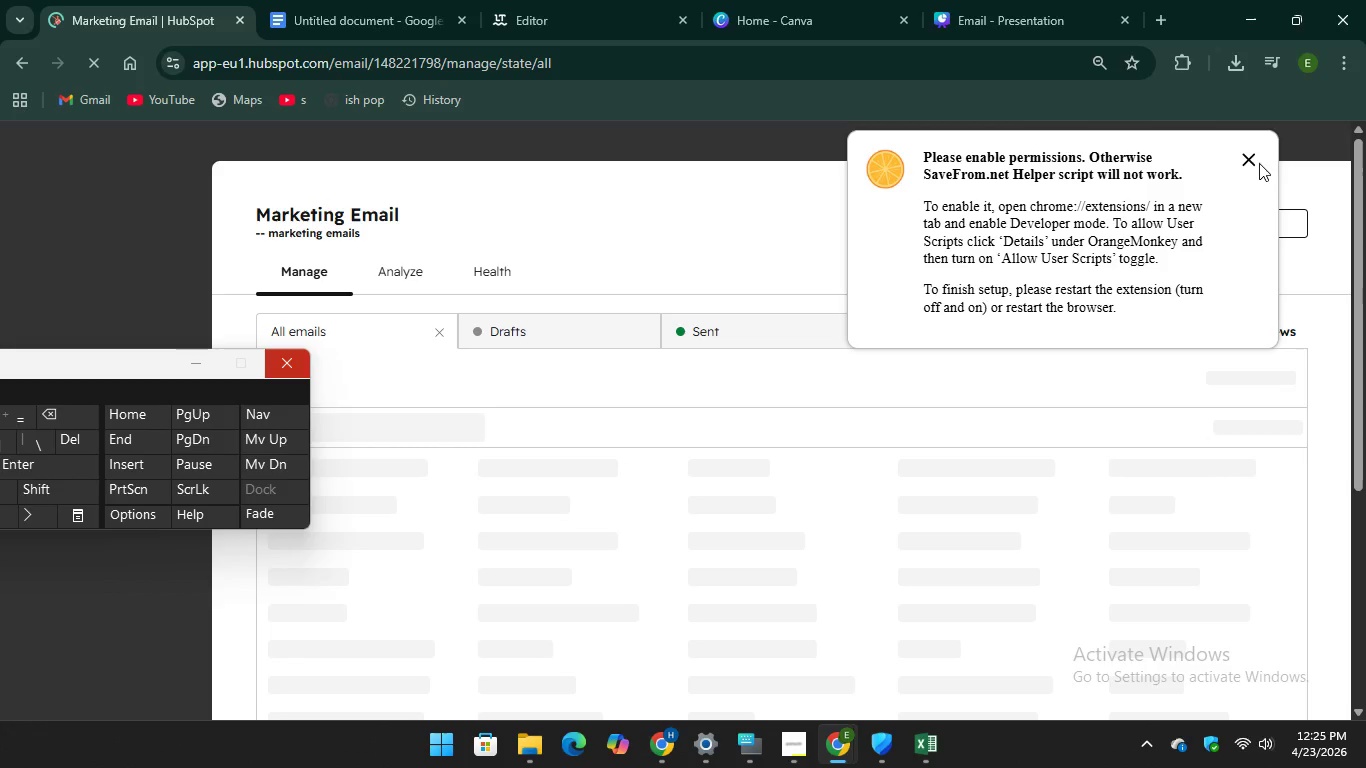 
left_click([1249, 163])
 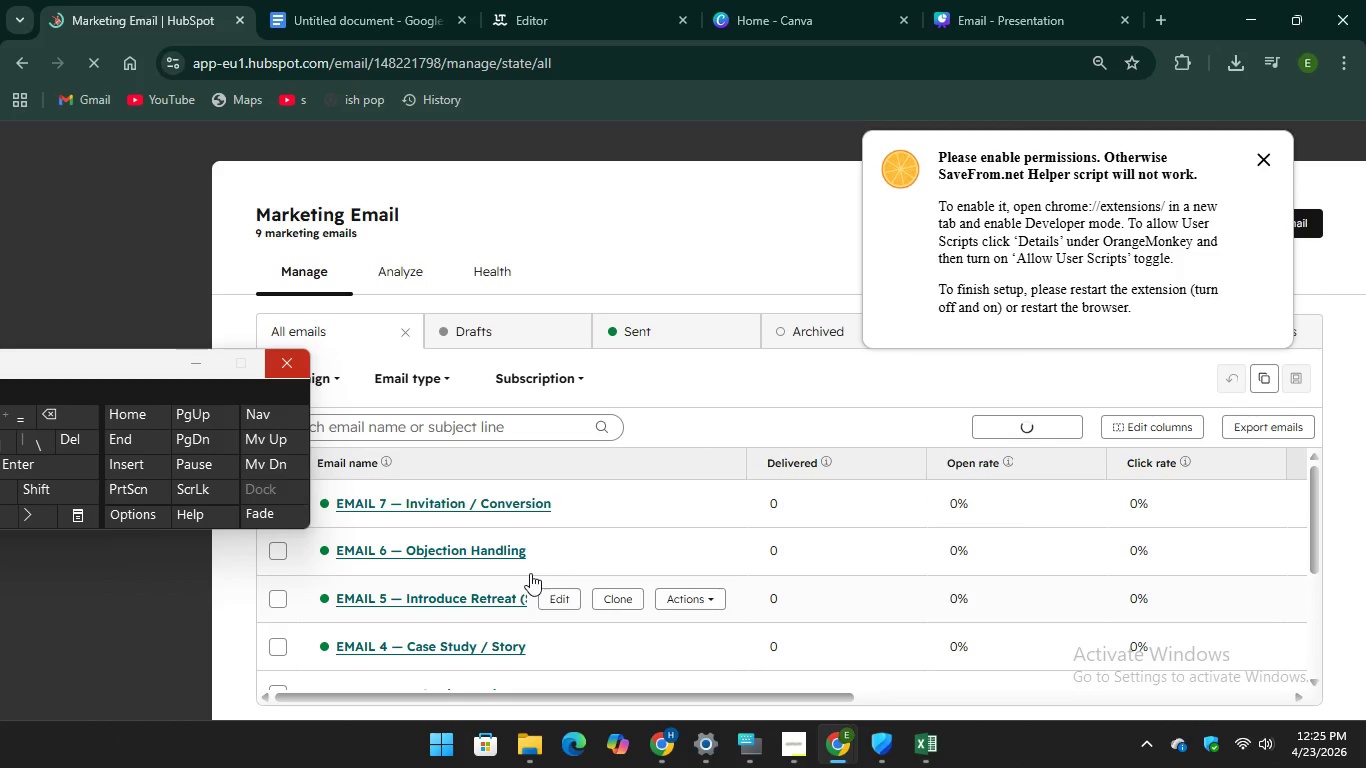 
scroll: coordinate [523, 566], scroll_direction: down, amount: 5.0
 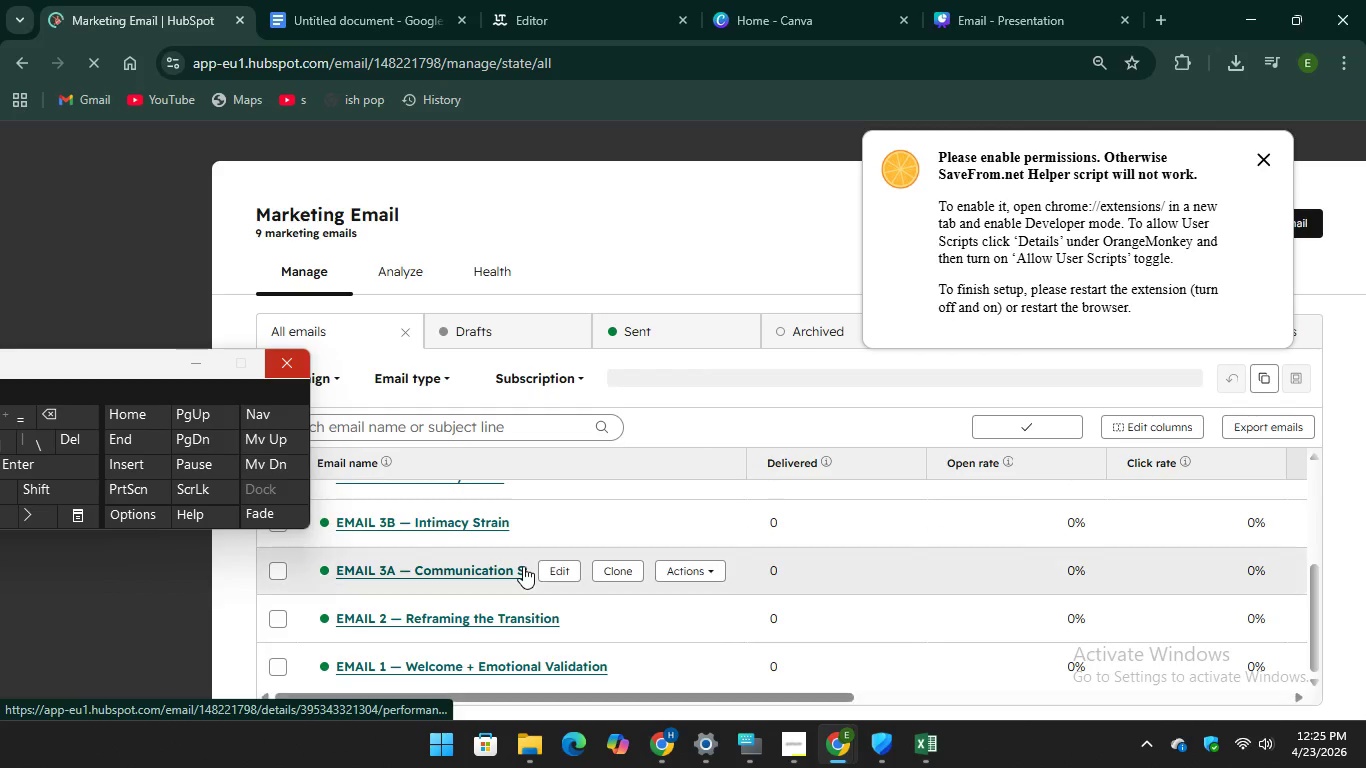 
scroll: coordinate [523, 566], scroll_direction: none, amount: 0.0
 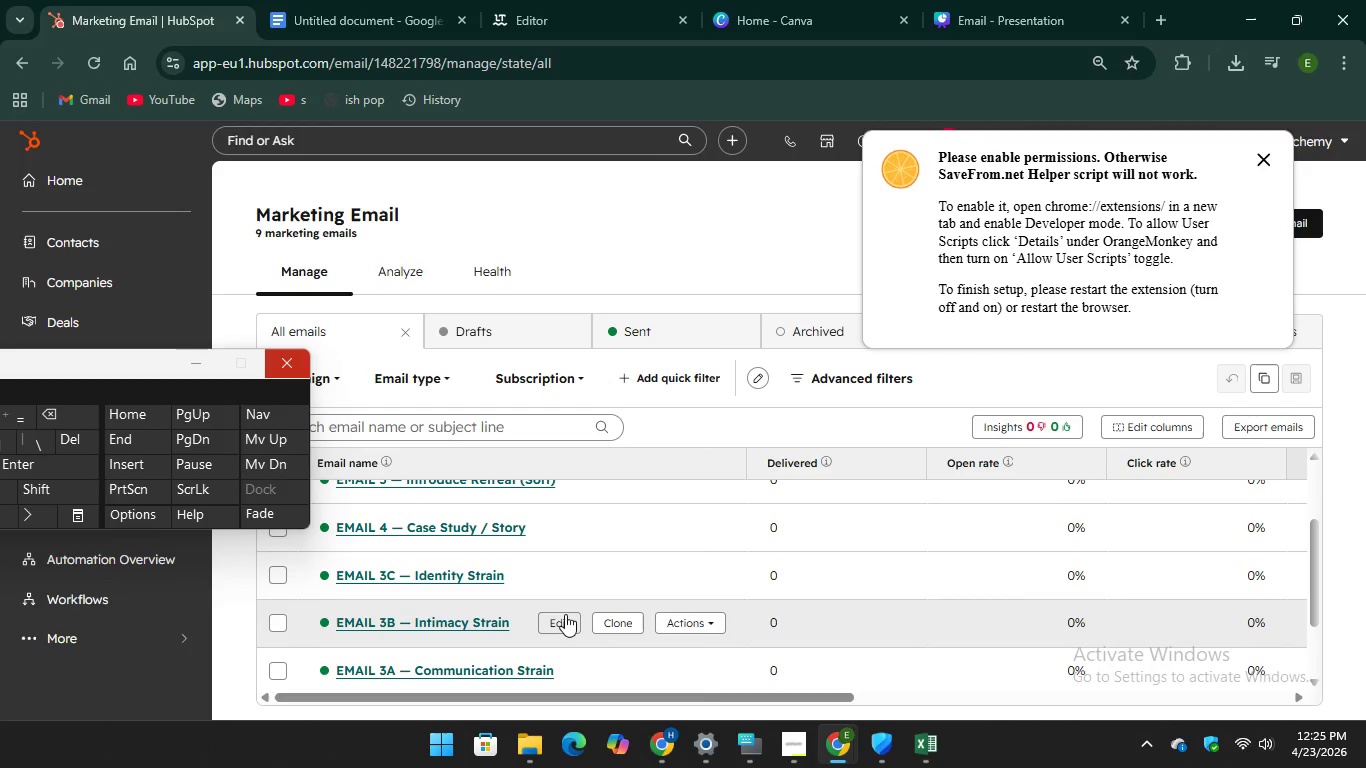 
left_click([565, 615])
 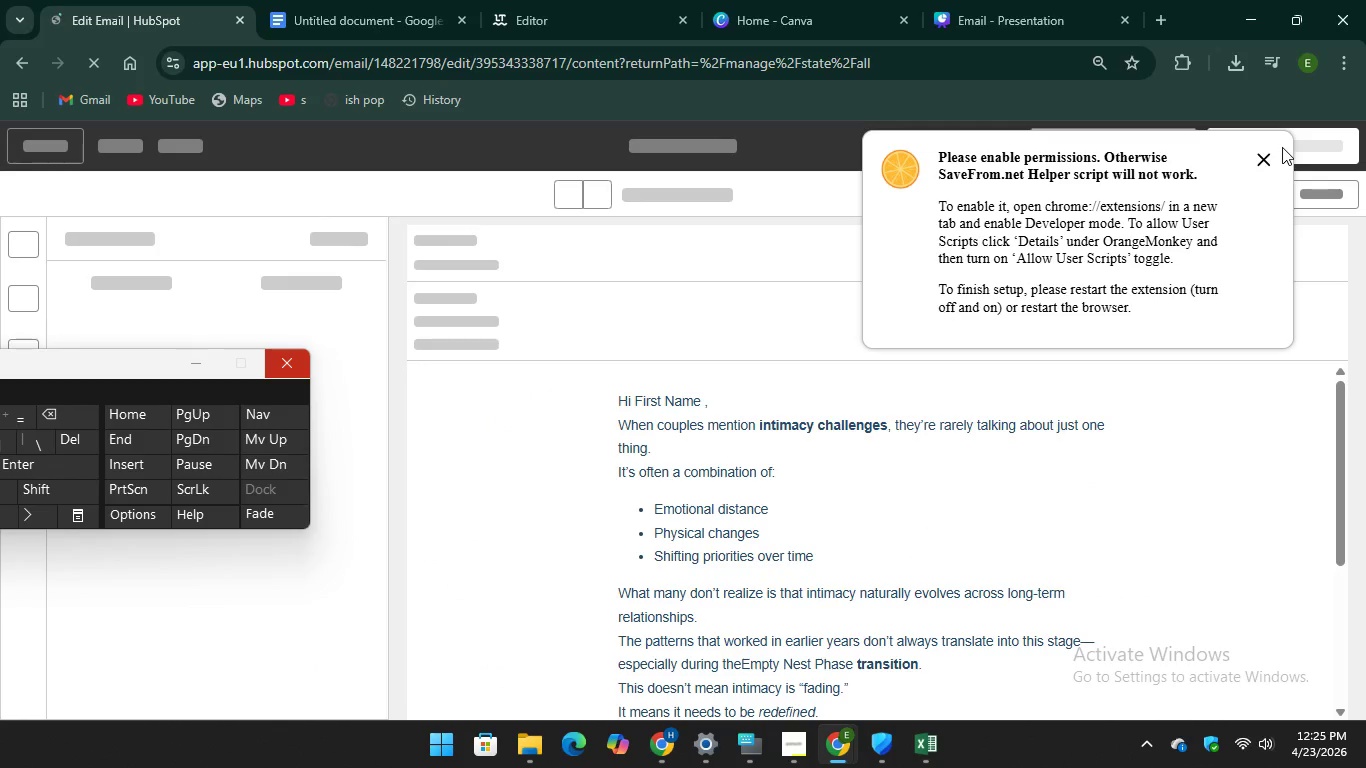 
left_click([1267, 159])
 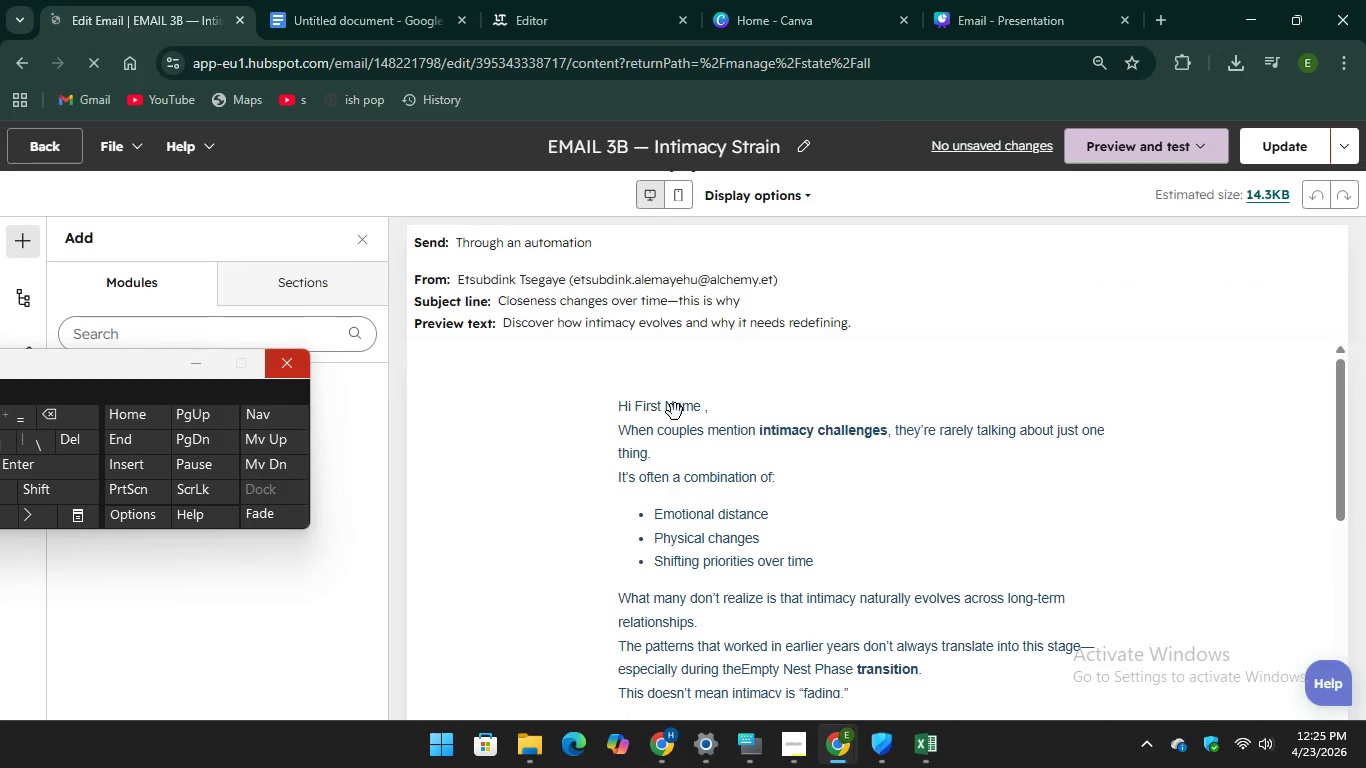 
wait(8.11)
 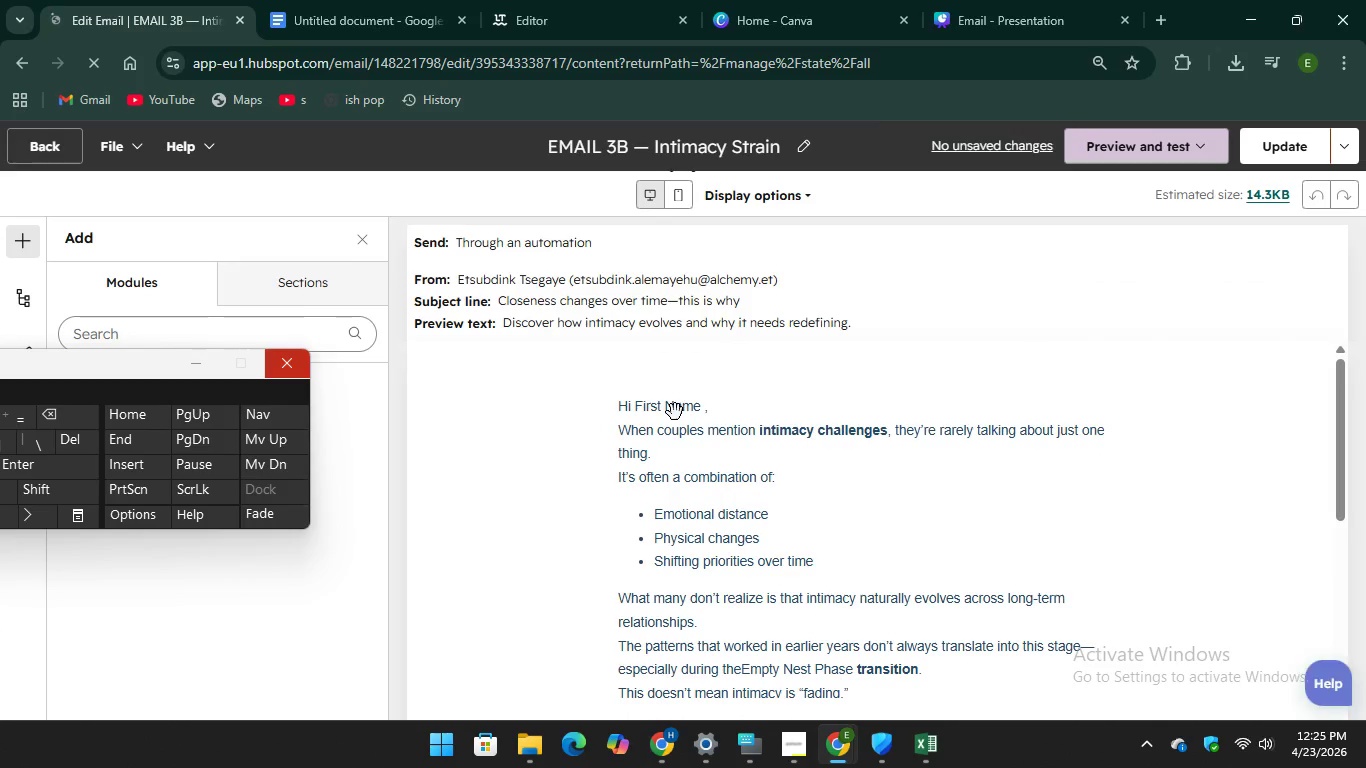 
key(PrintScreen)
 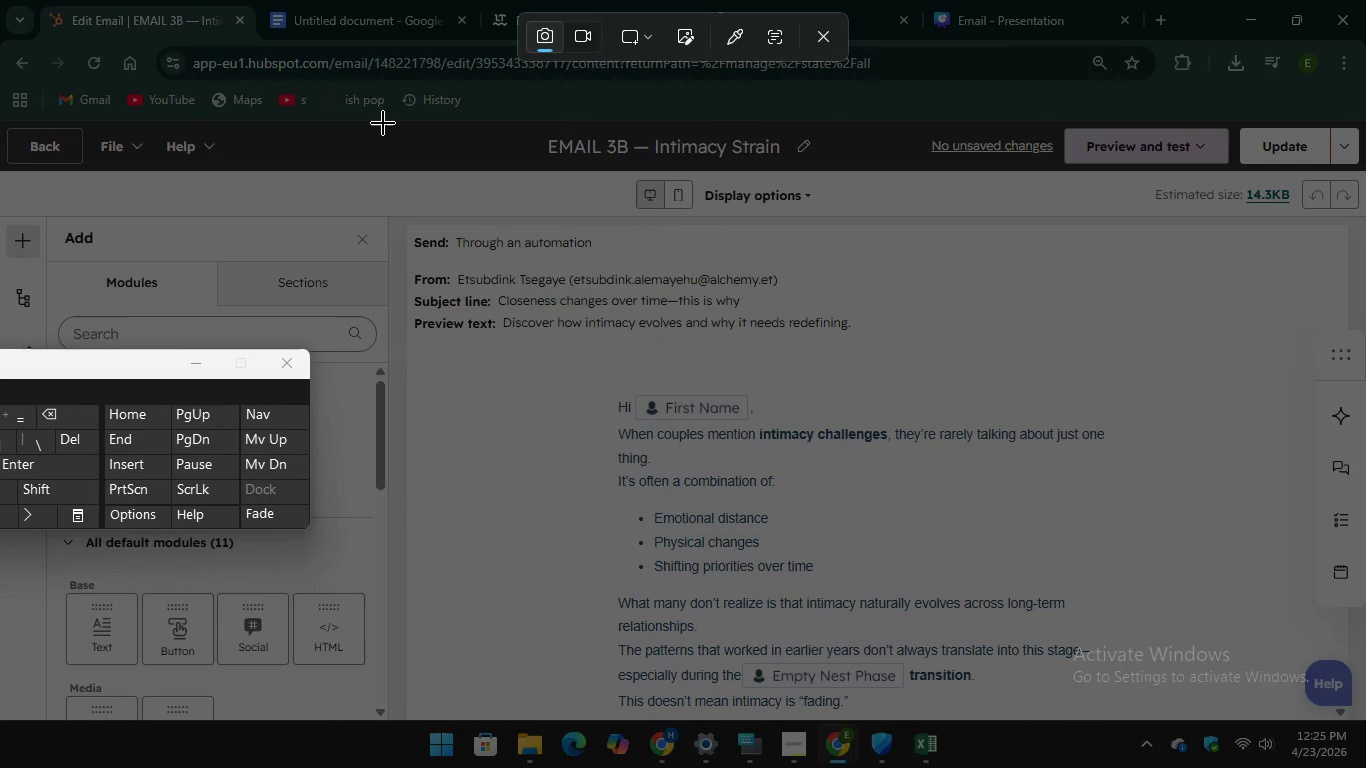 
left_click_drag(start_coordinate=[361, 120], to_coordinate=[1365, 727])
 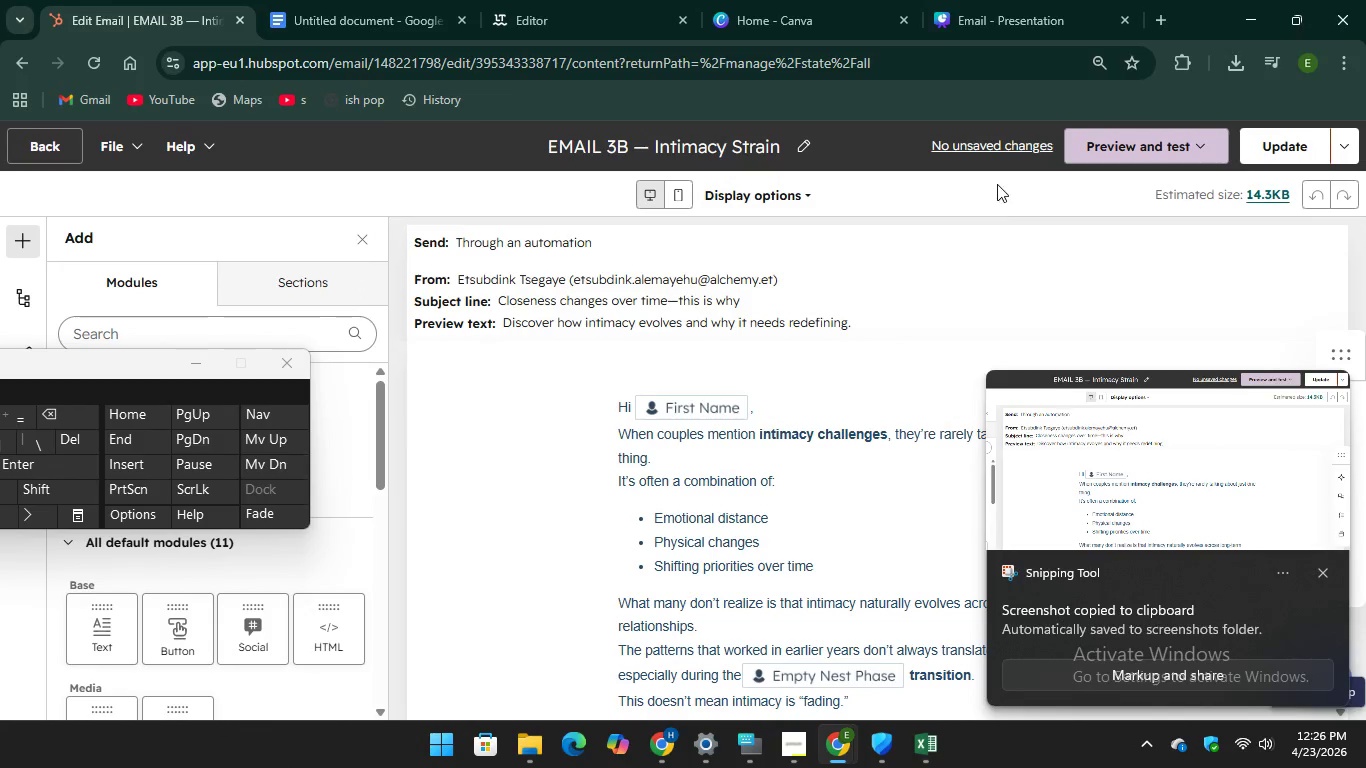 
wait(5.94)
 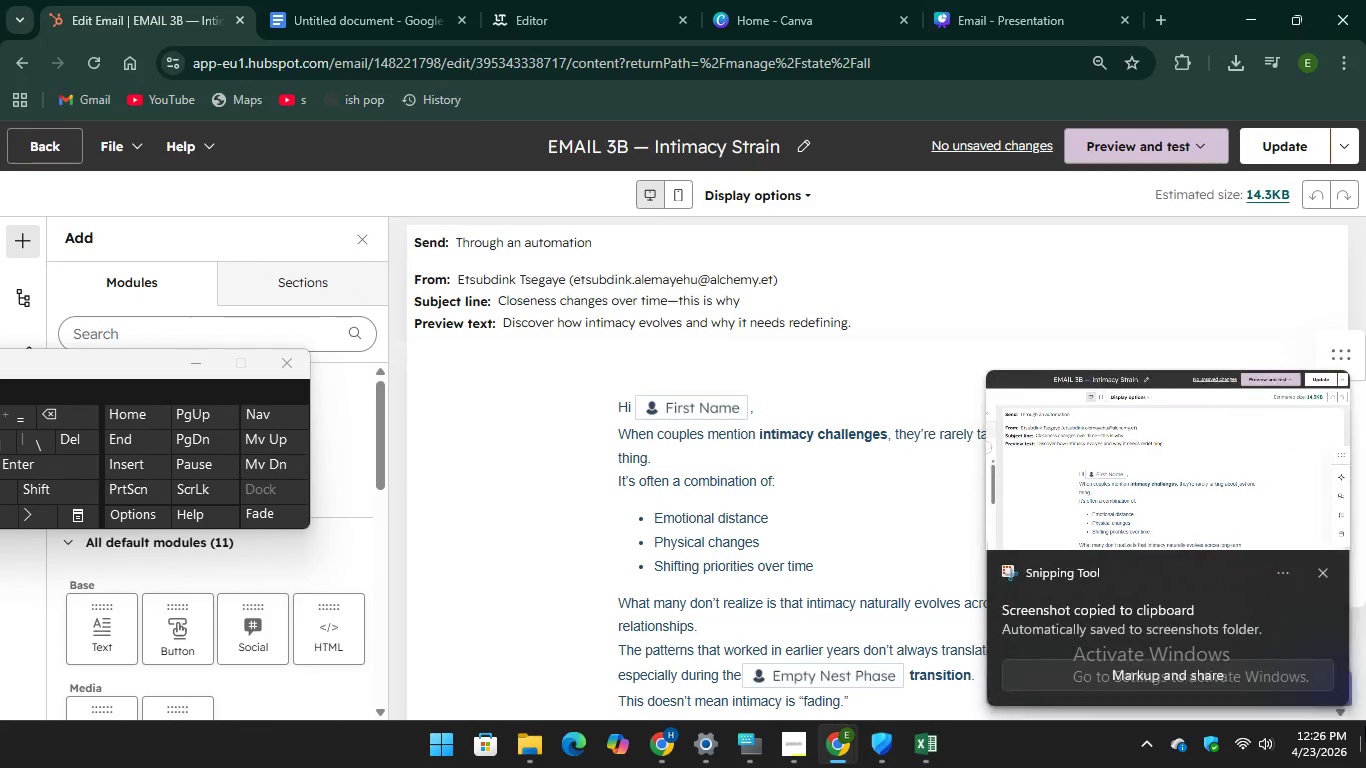 
left_click([965, 17])
 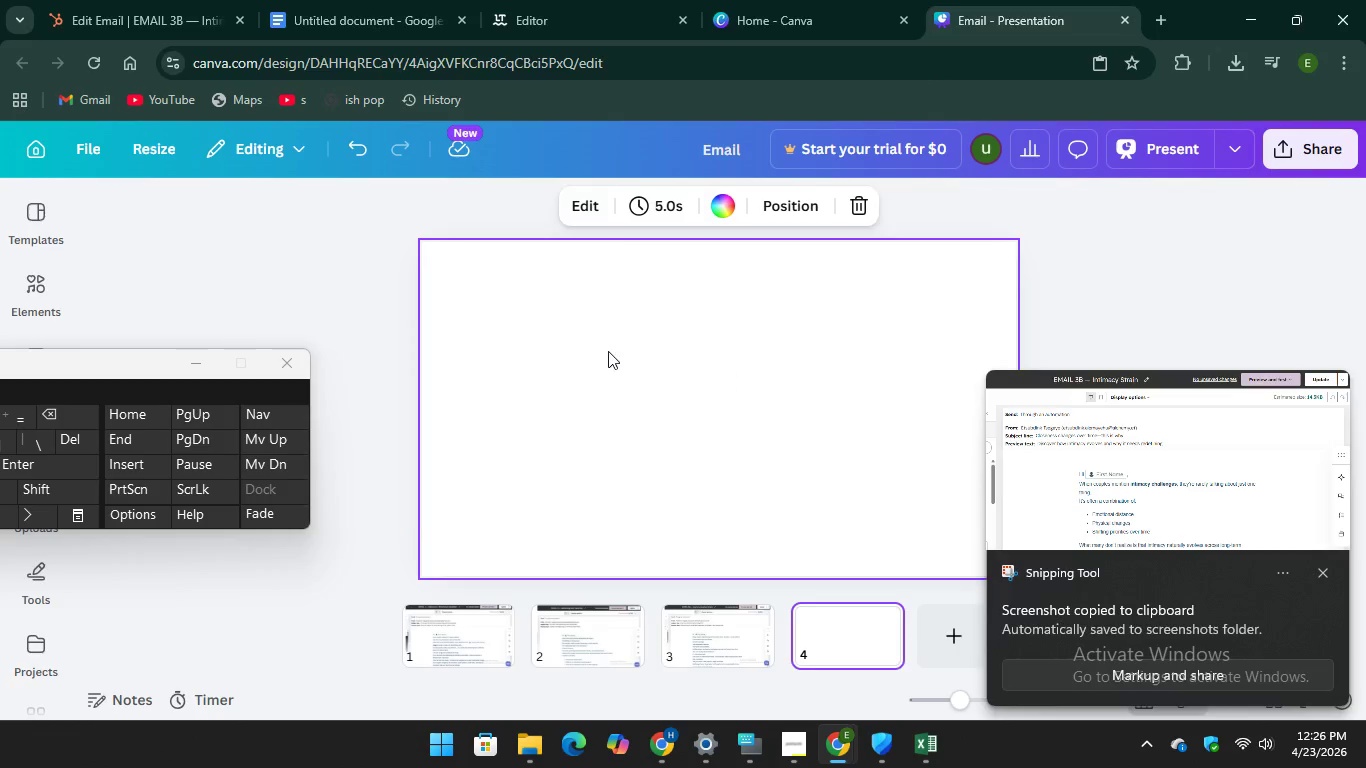 
right_click([603, 348])
 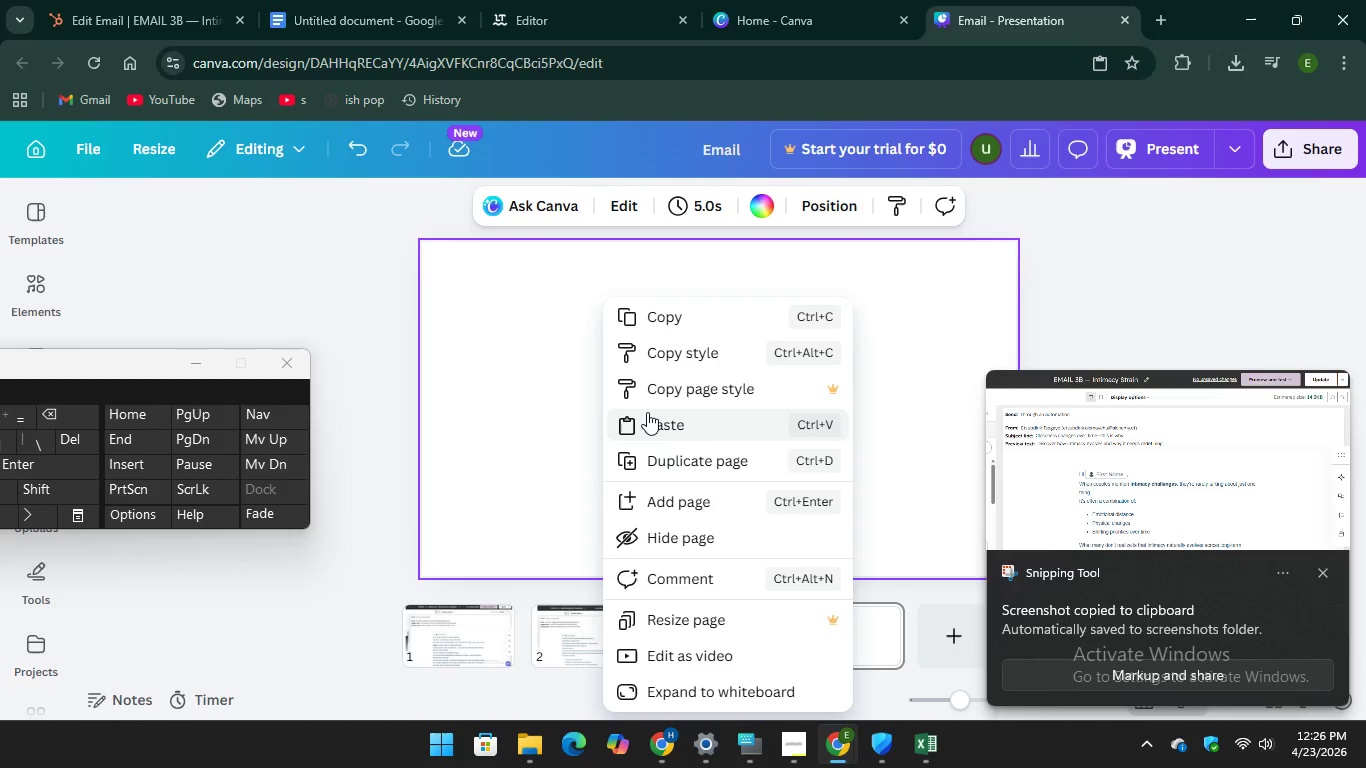 
left_click([648, 413])
 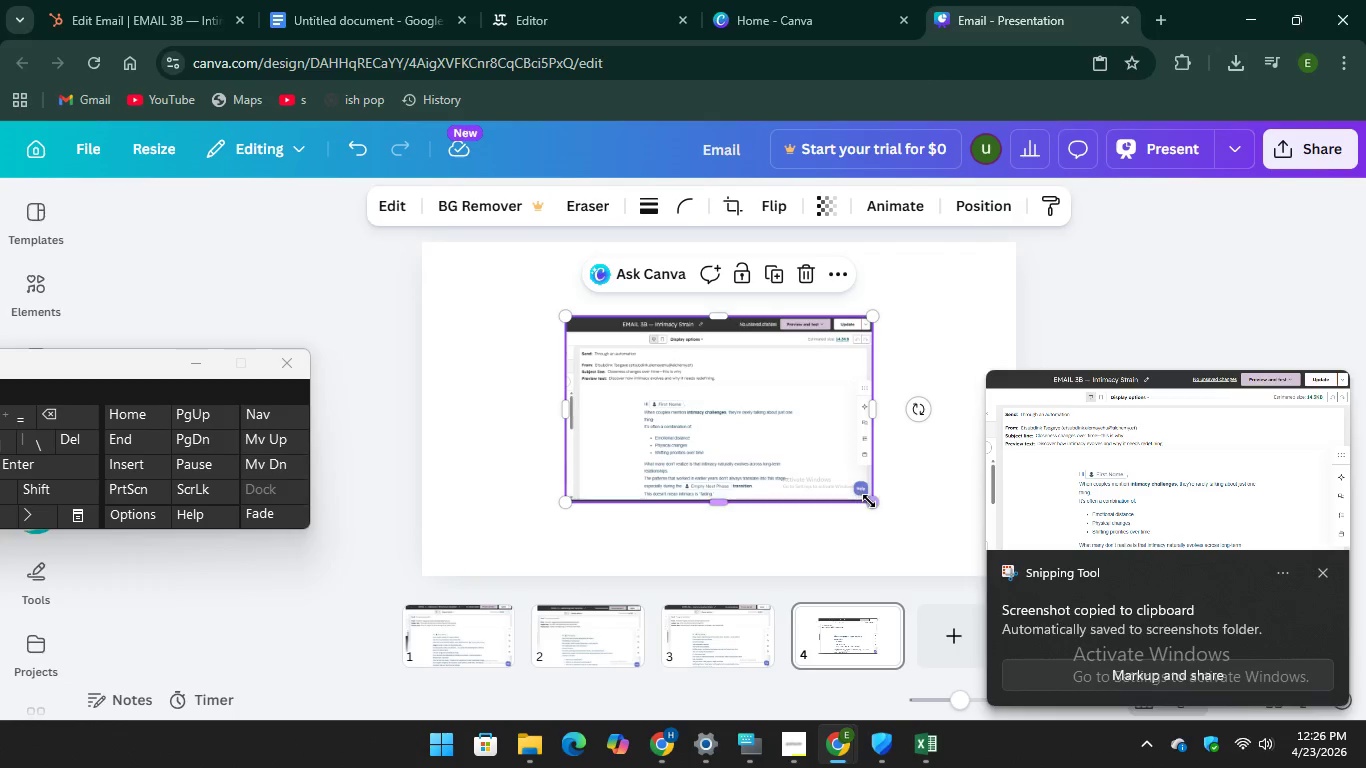 
left_click_drag(start_coordinate=[869, 501], to_coordinate=[983, 580])
 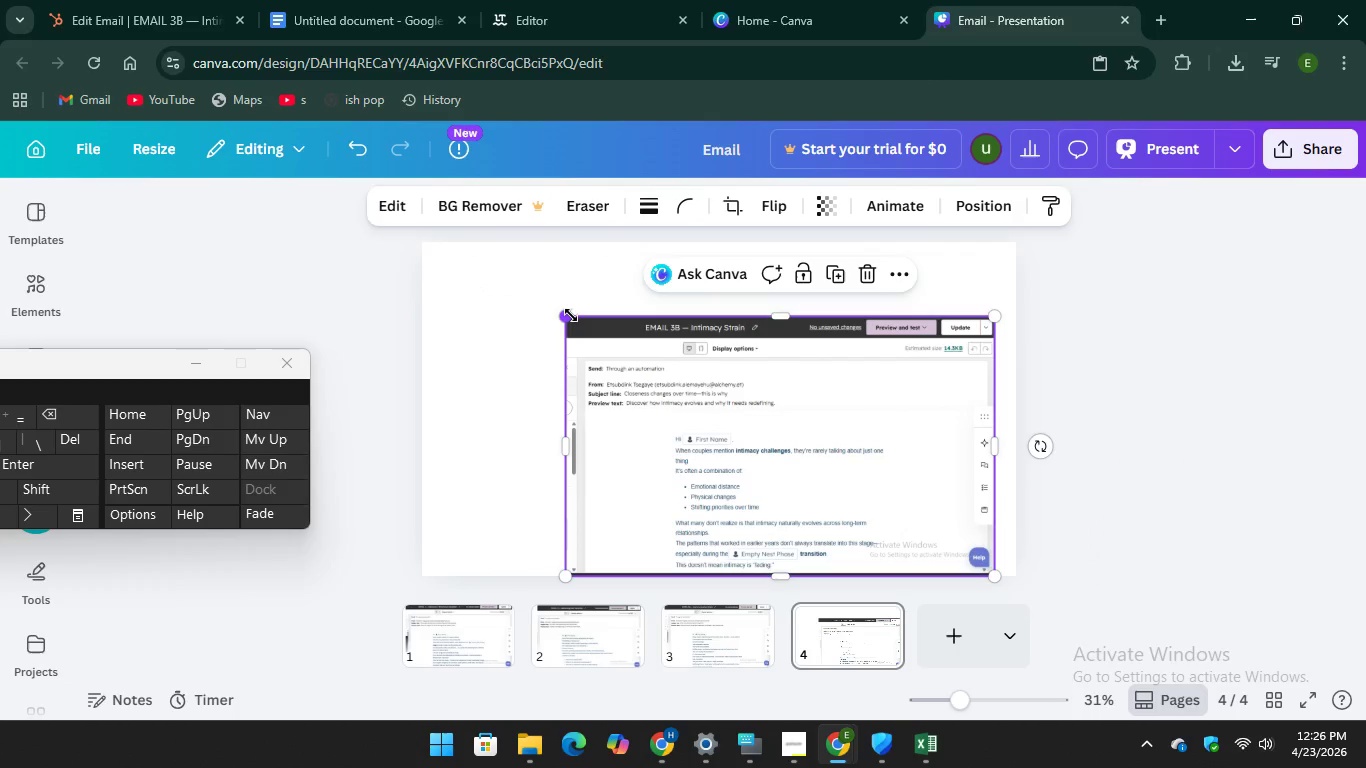 
left_click_drag(start_coordinate=[571, 315], to_coordinate=[405, 310])
 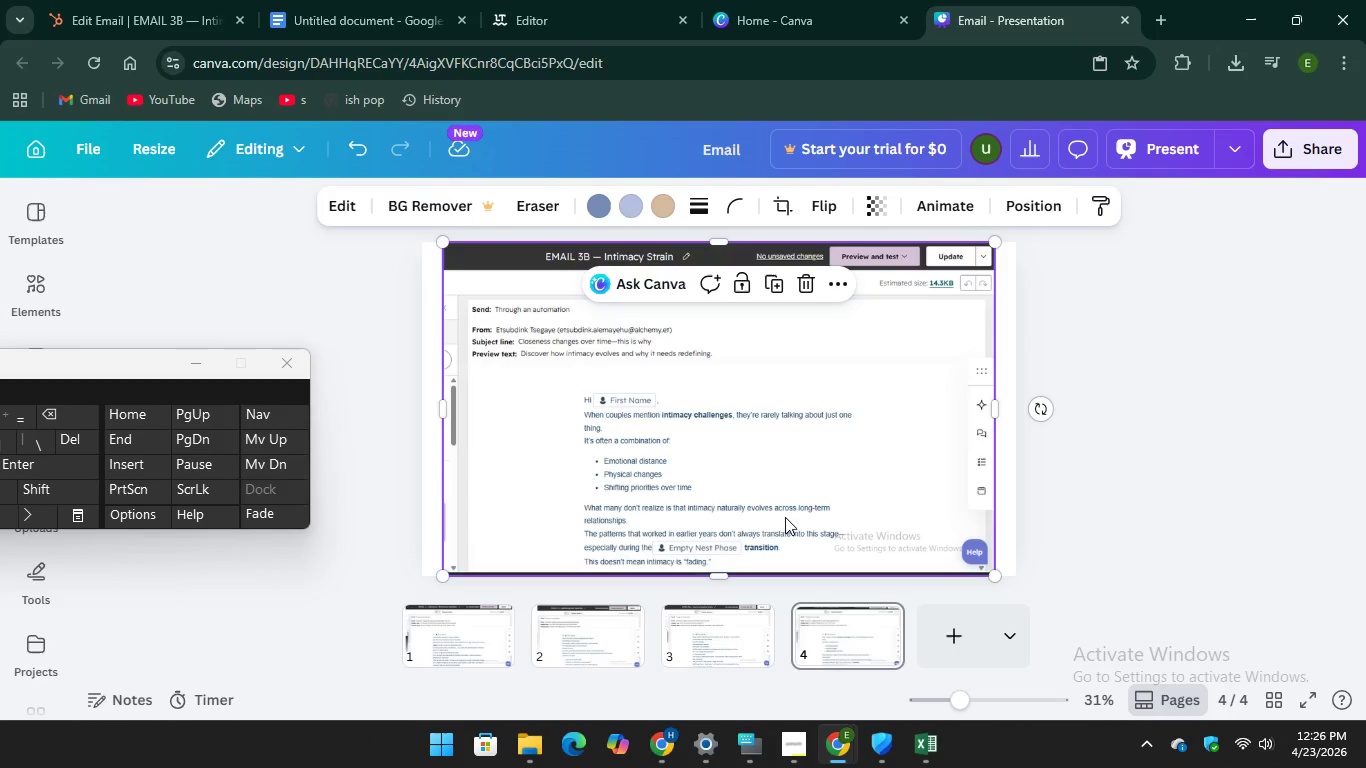 
wait(5.14)
 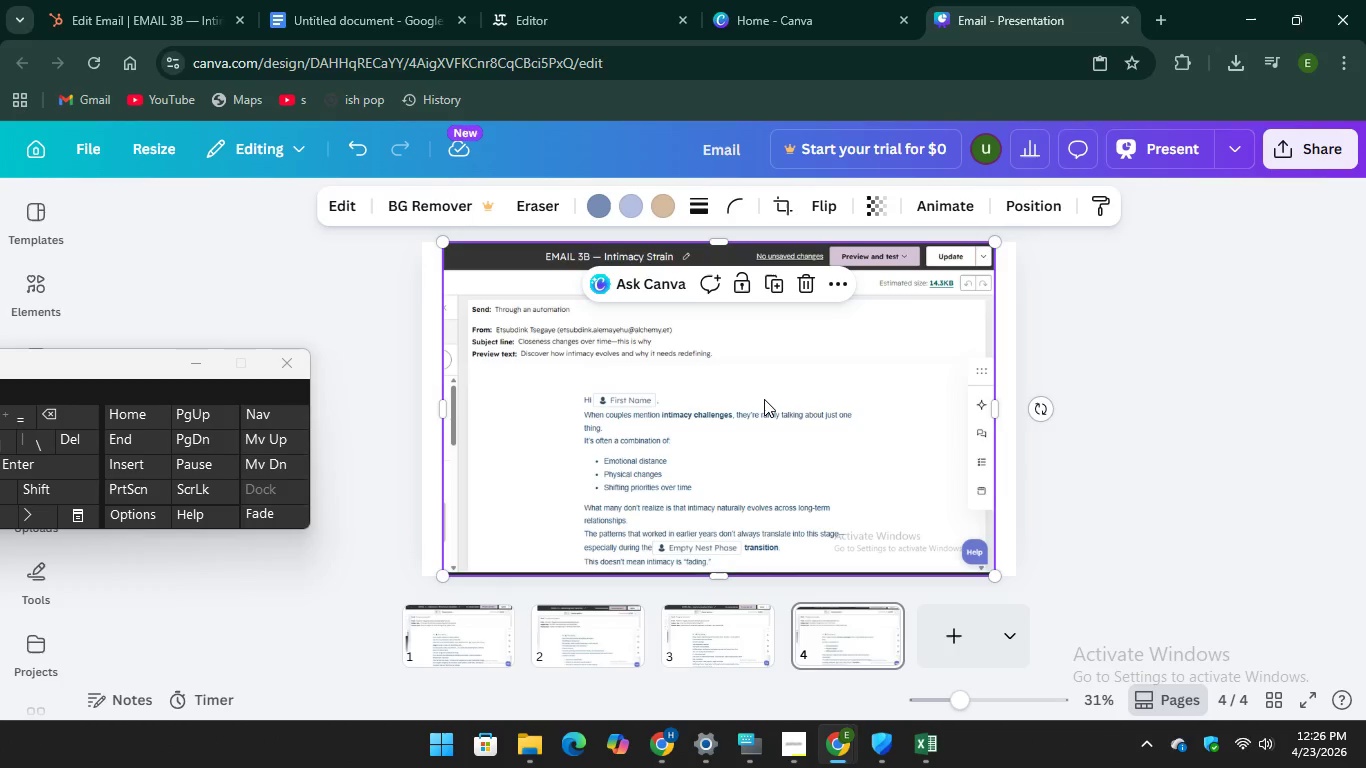 
left_click([956, 643])
 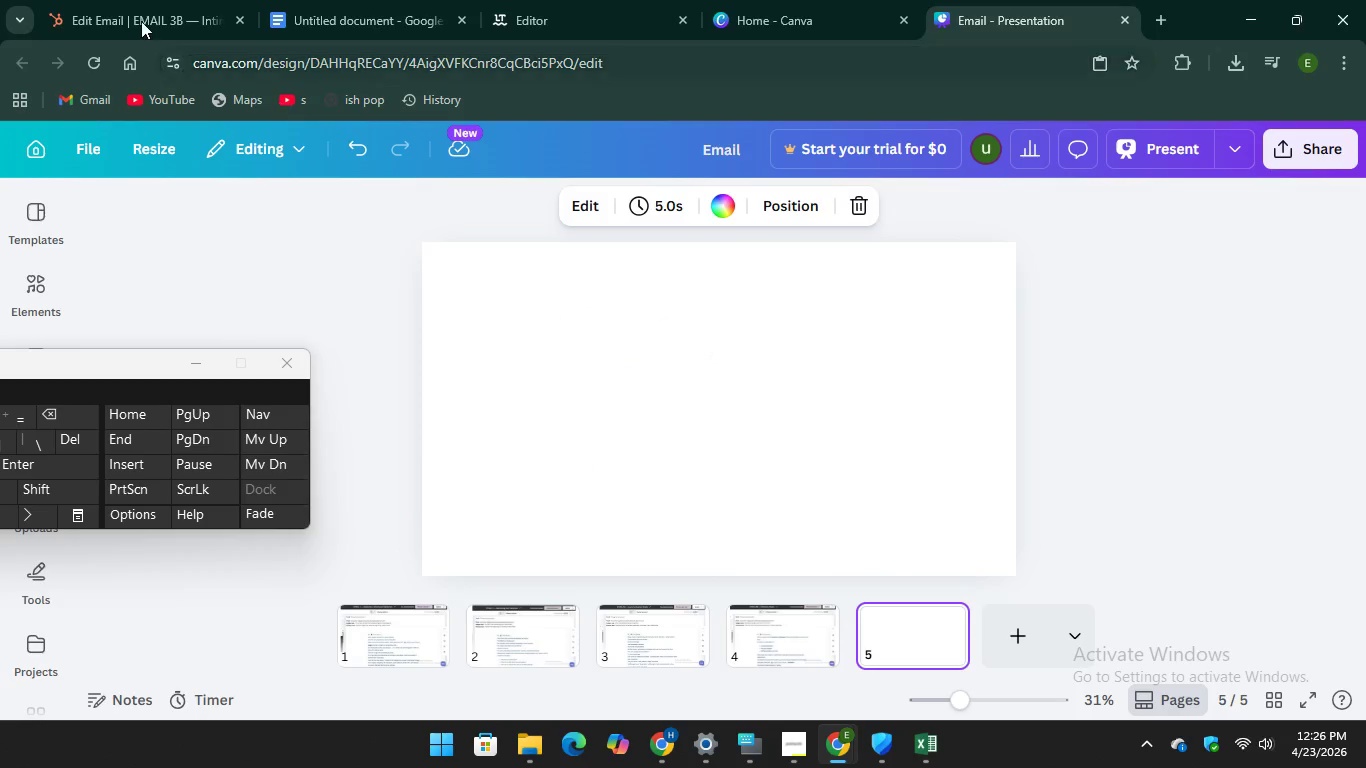 
left_click([92, 0])
 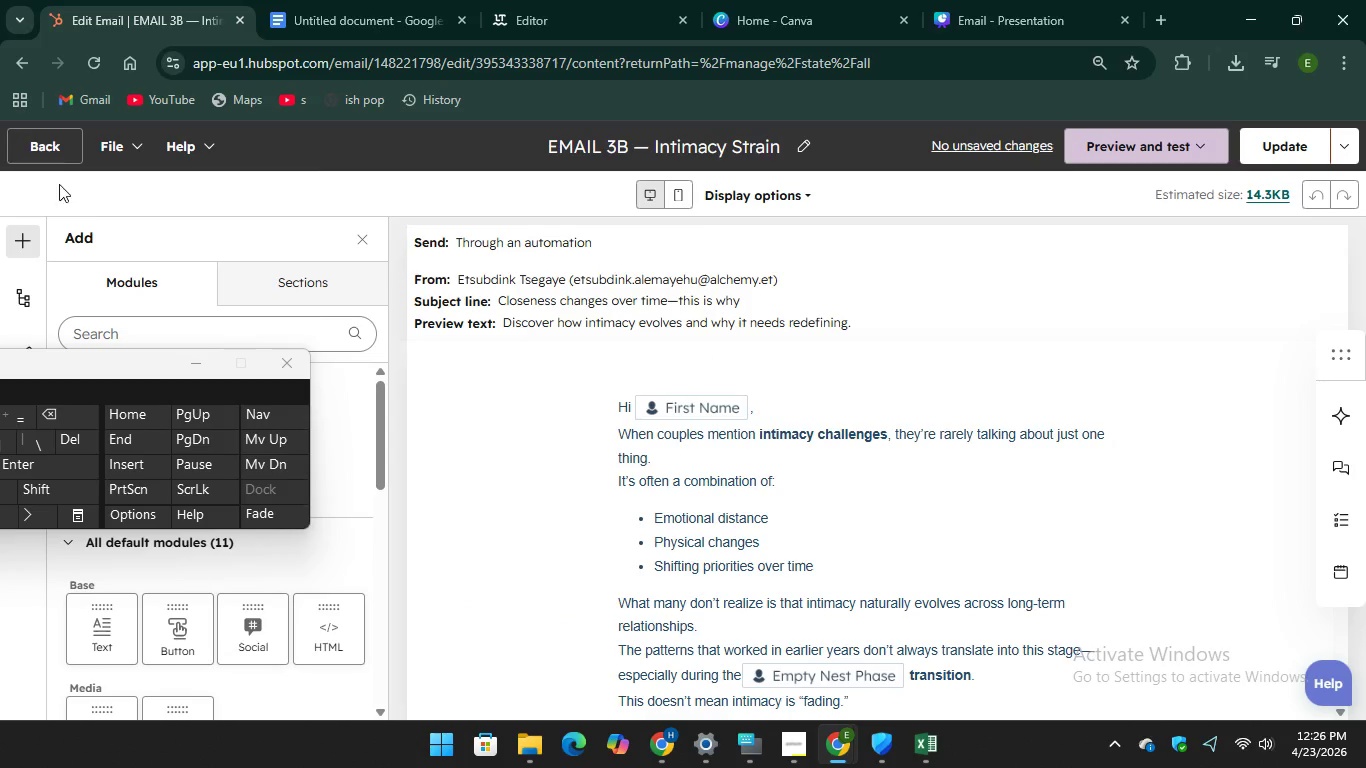 
left_click([49, 154])
 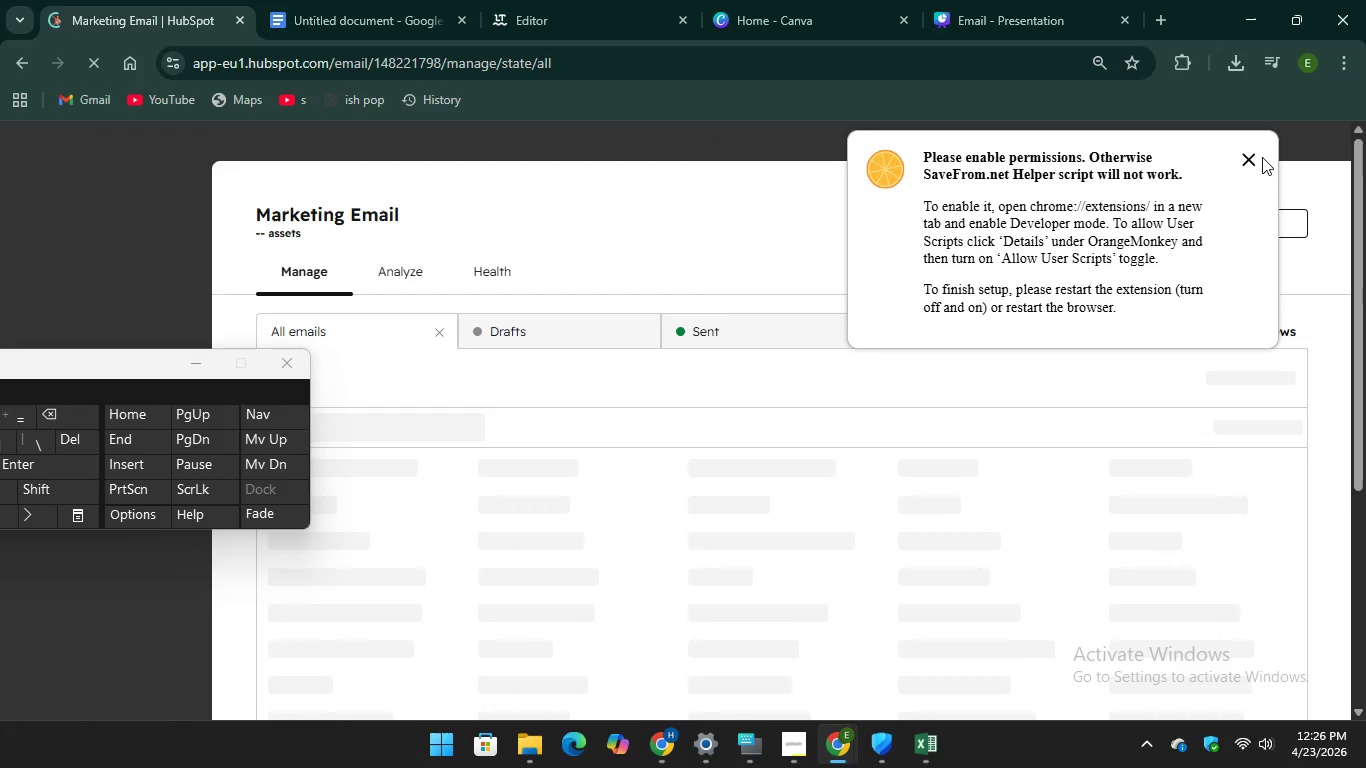 
left_click([1248, 158])
 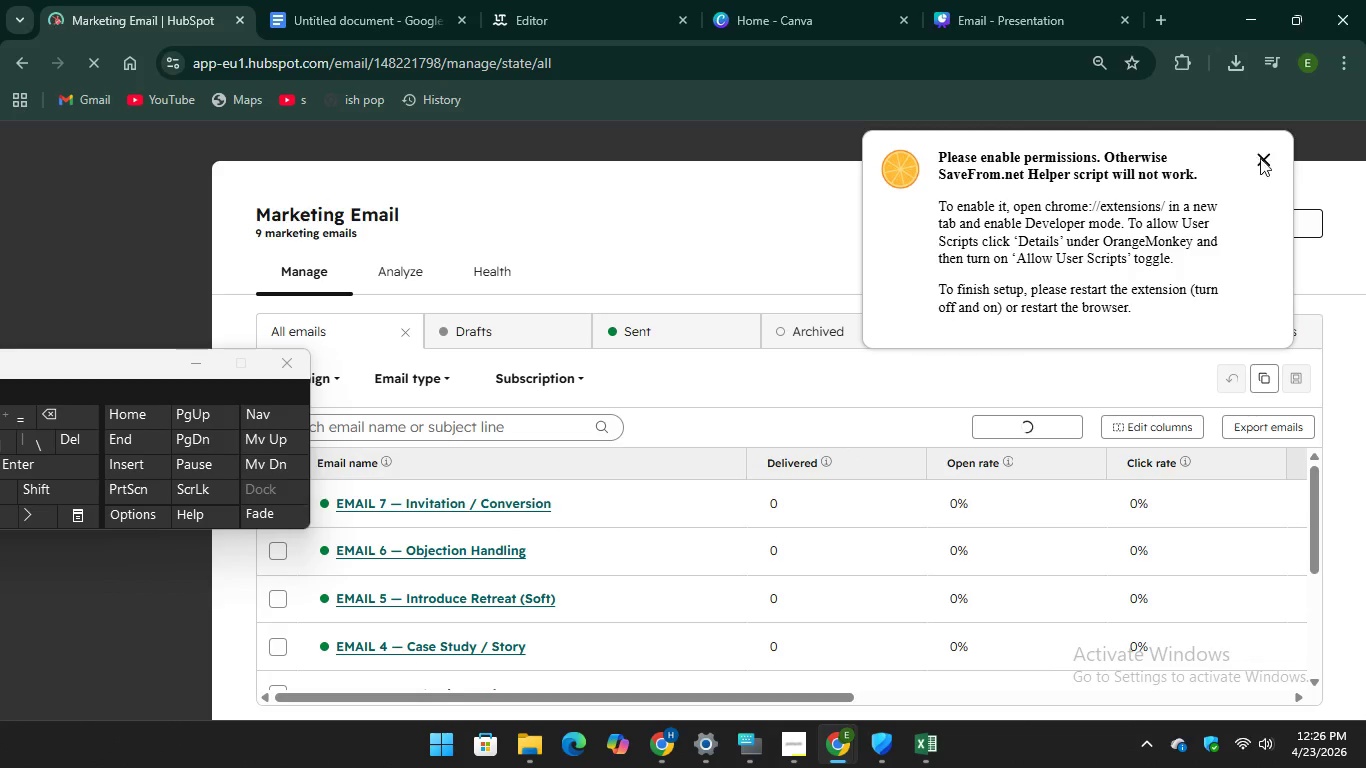 
left_click([1261, 160])
 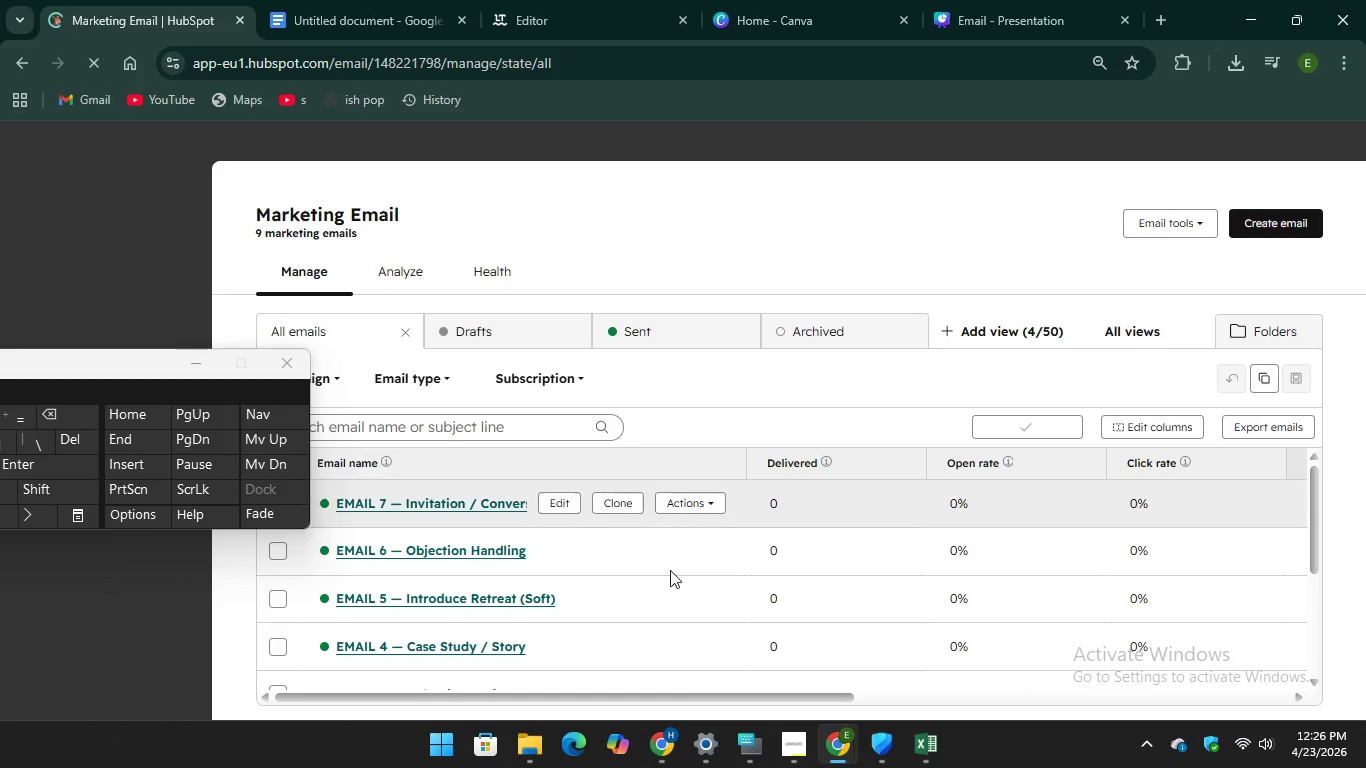 
scroll: coordinate [660, 576], scroll_direction: down, amount: 2.0
 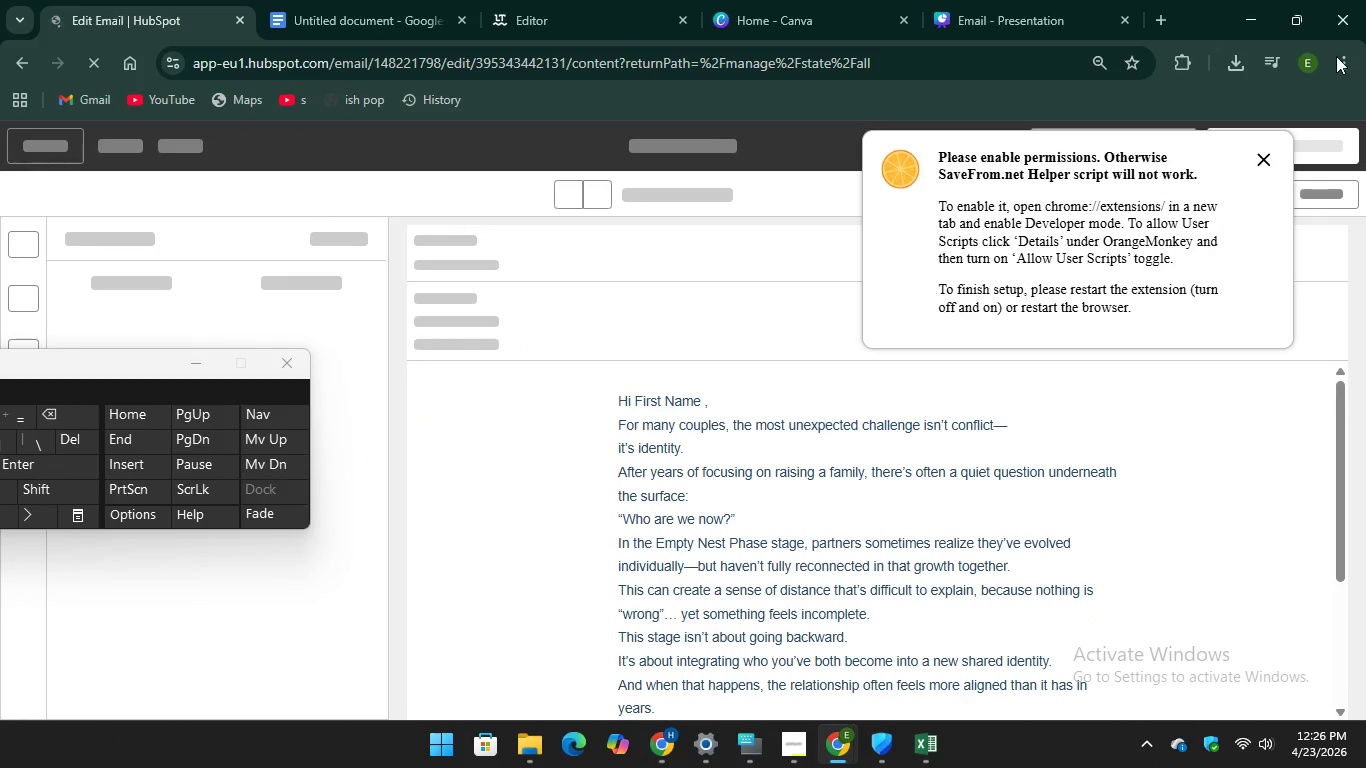 
wait(8.77)
 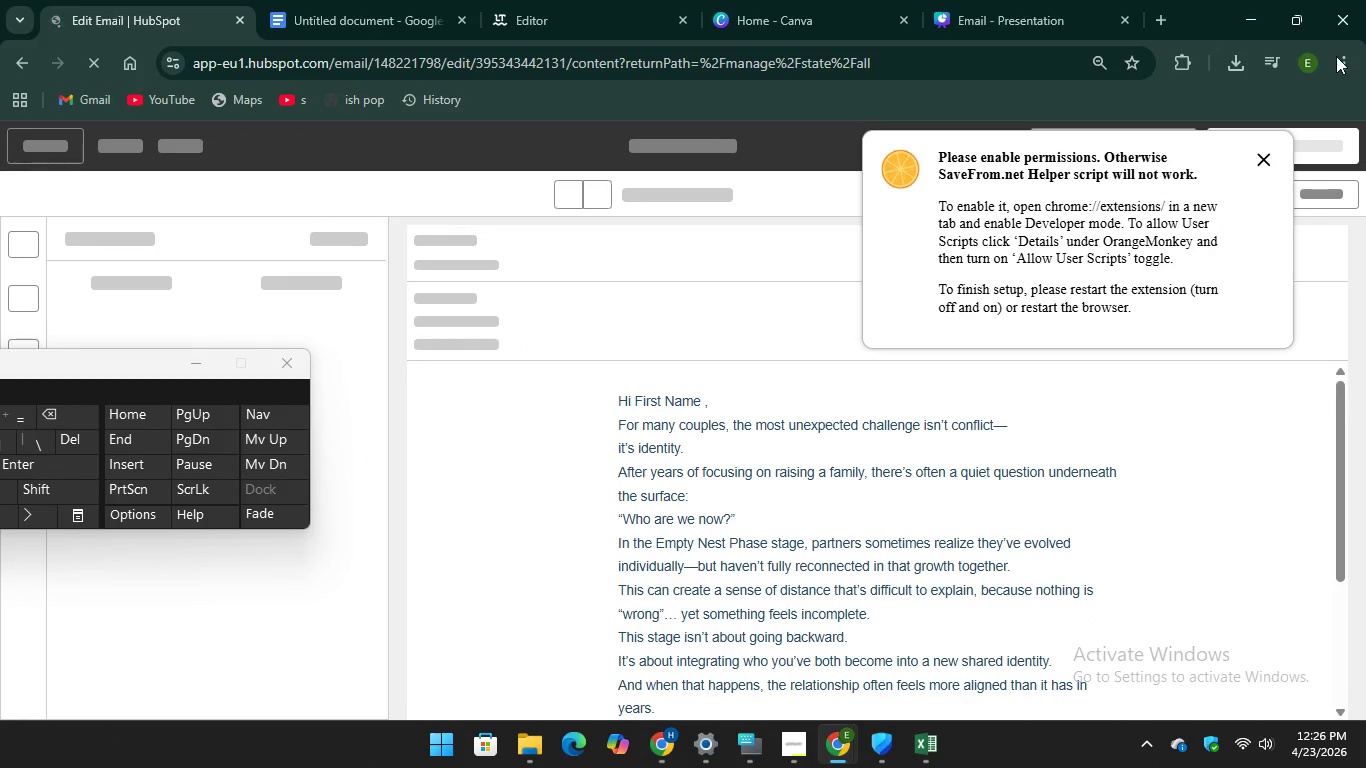 
left_click([1260, 154])
 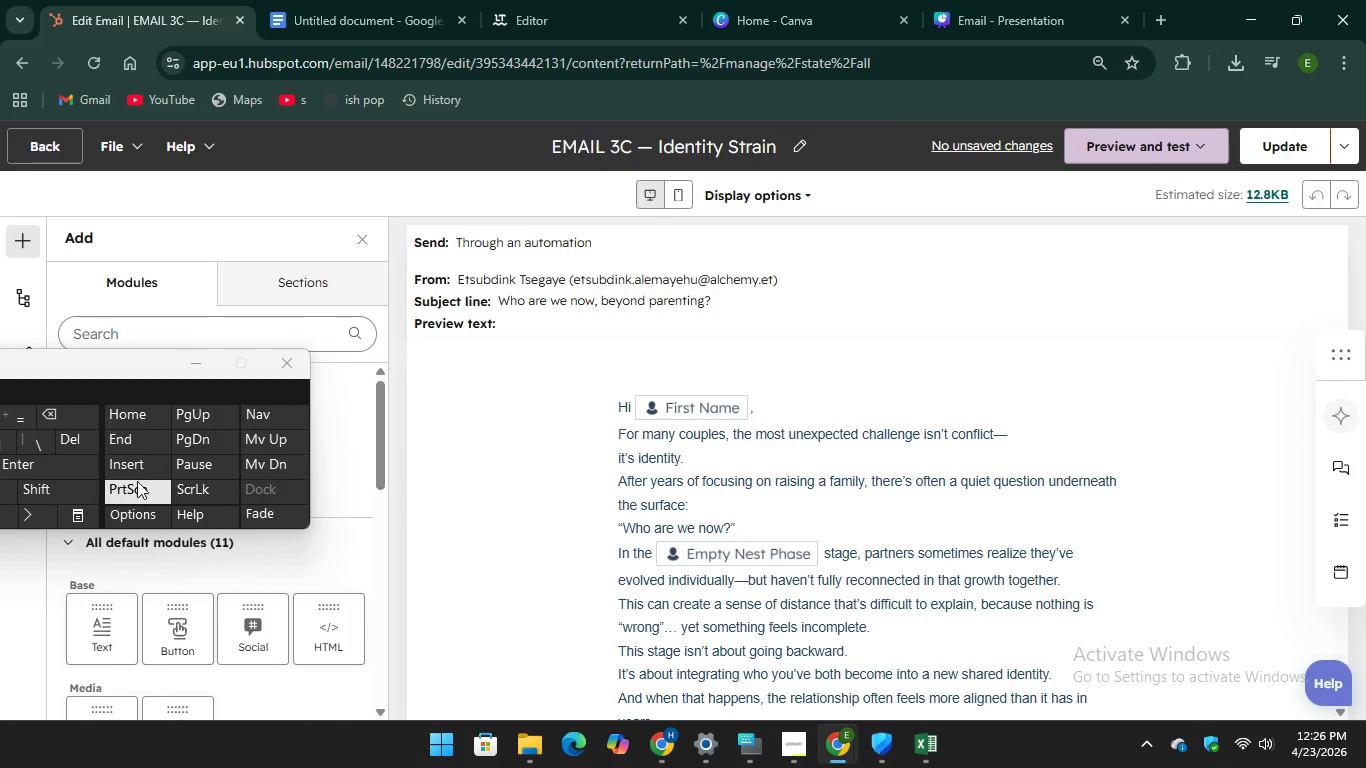 
key(PrintScreen)
 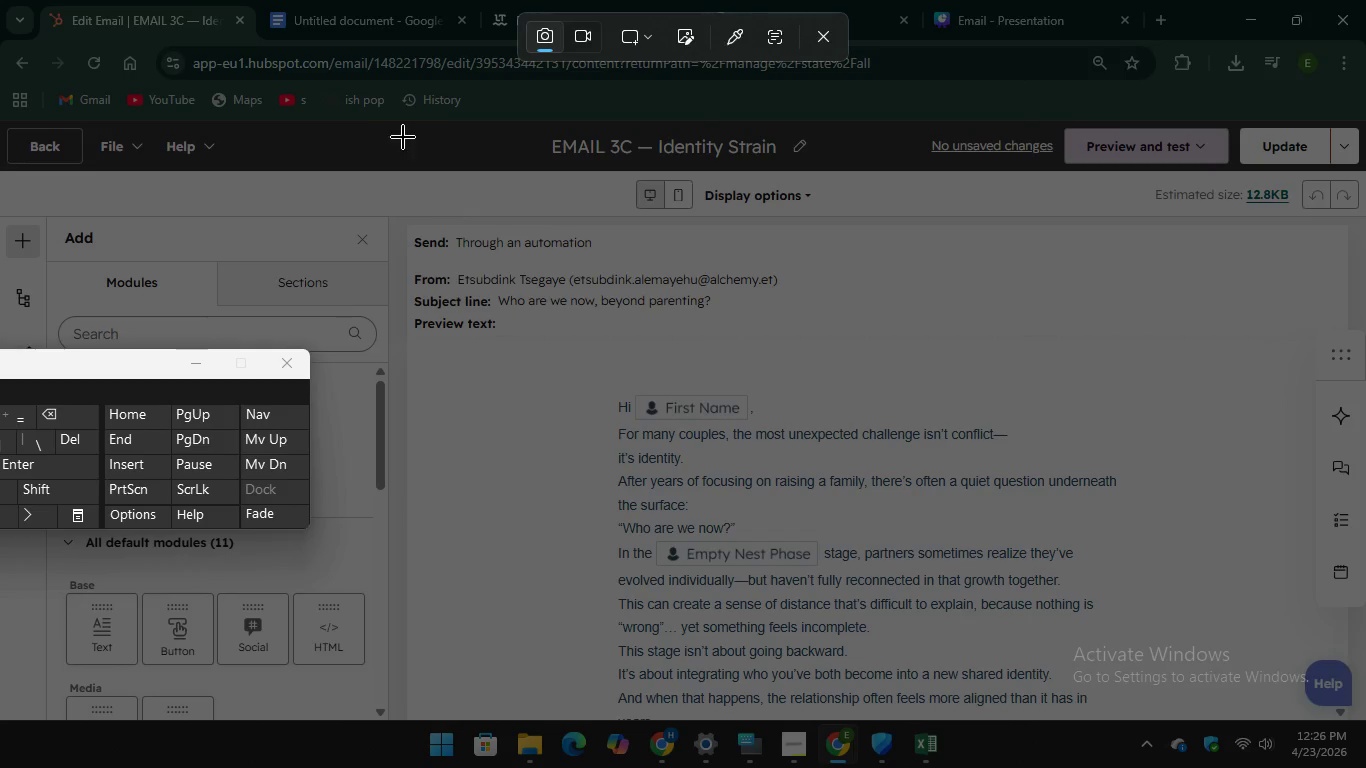 
wait(6.11)
 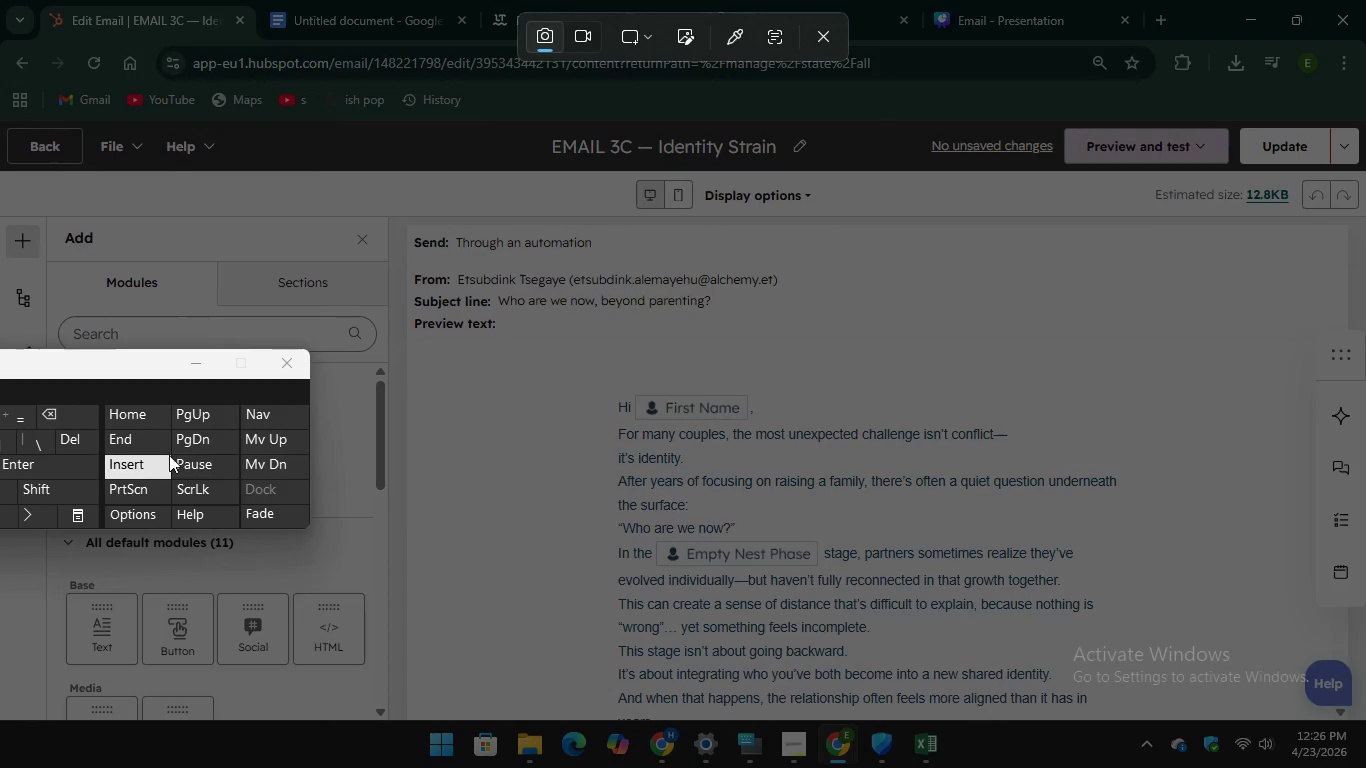 
left_click_drag(start_coordinate=[376, 114], to_coordinate=[1365, 717])
 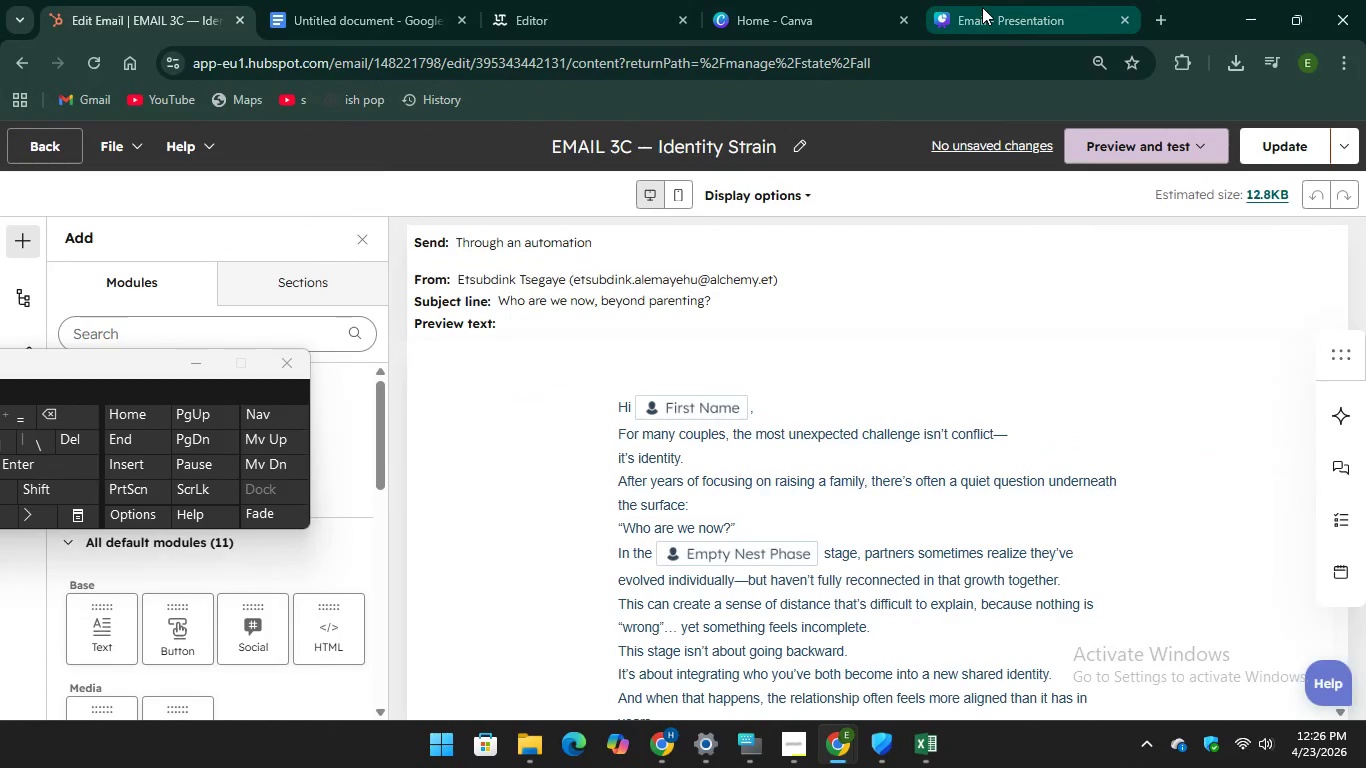 
left_click([983, 7])
 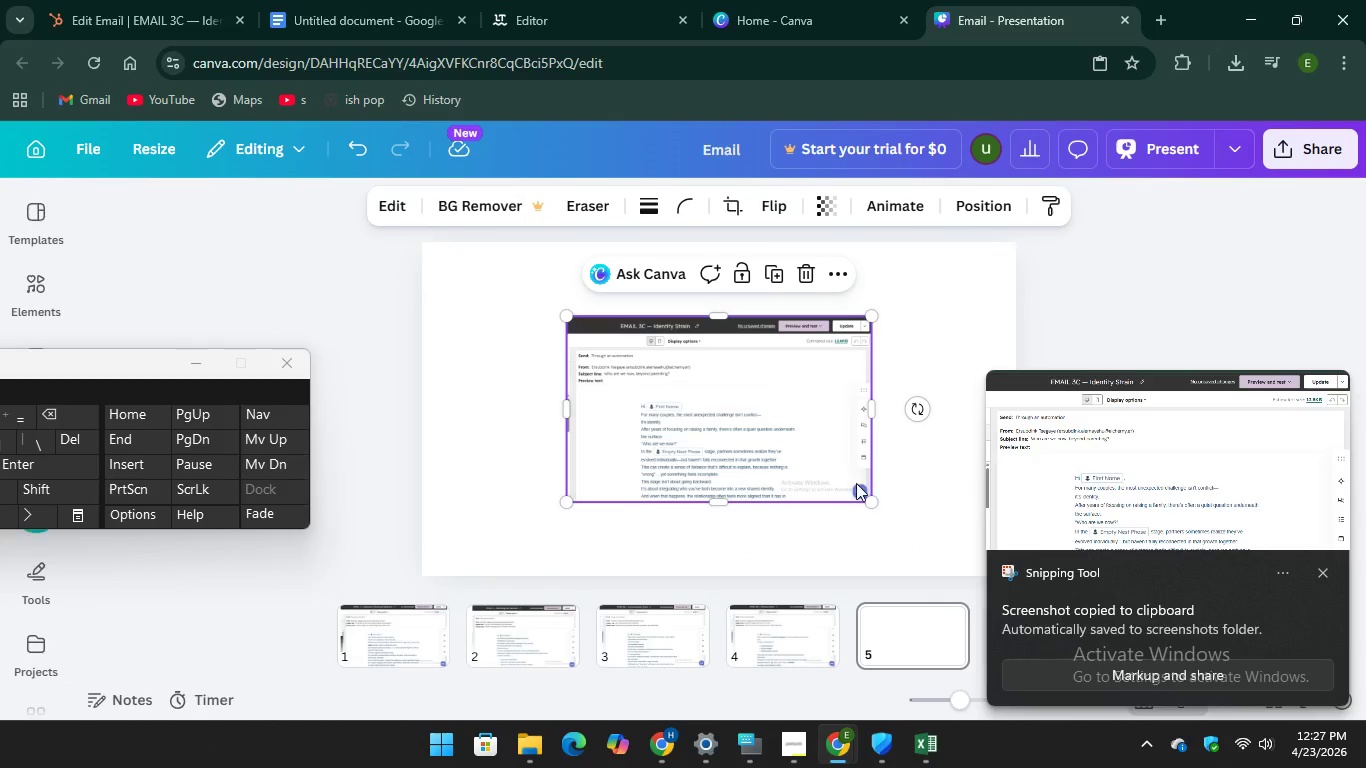 
wait(6.06)
 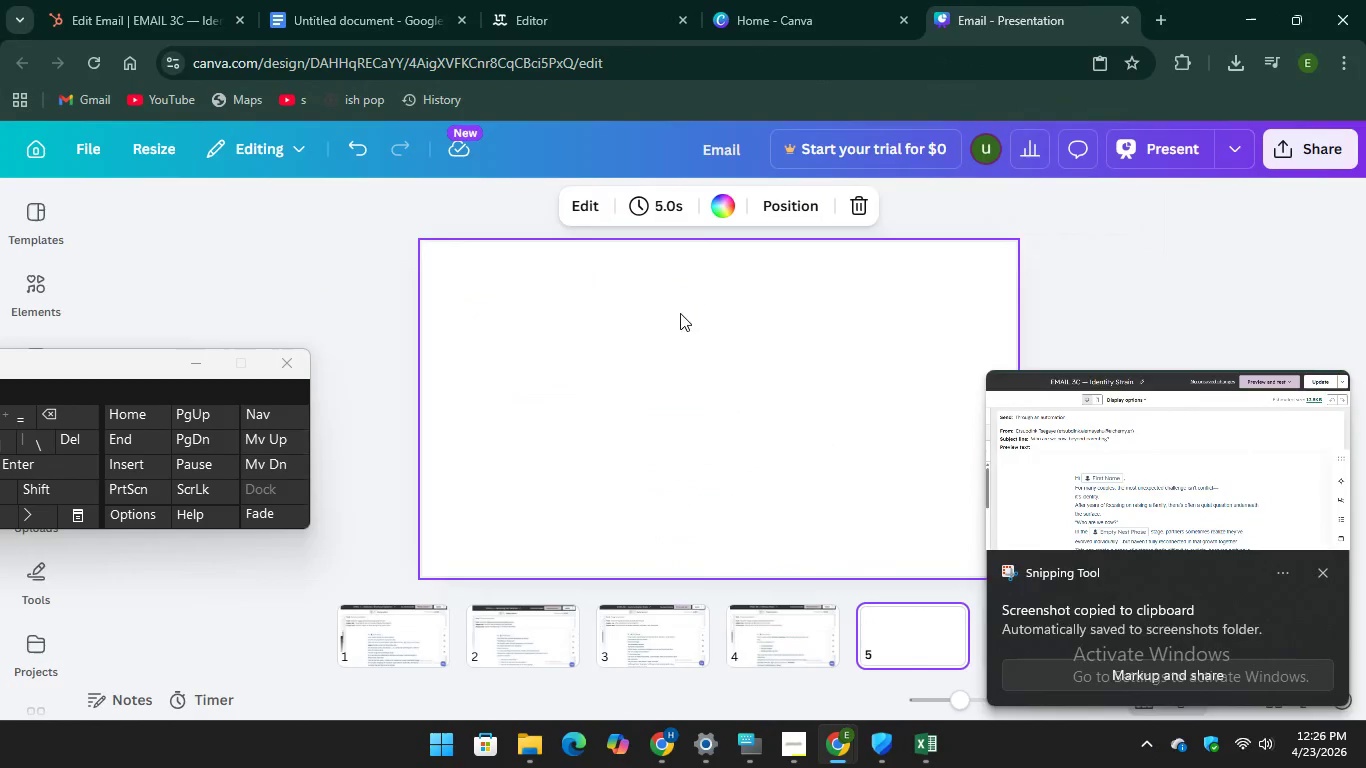 
left_click_drag(start_coordinate=[873, 497], to_coordinate=[1024, 543])
 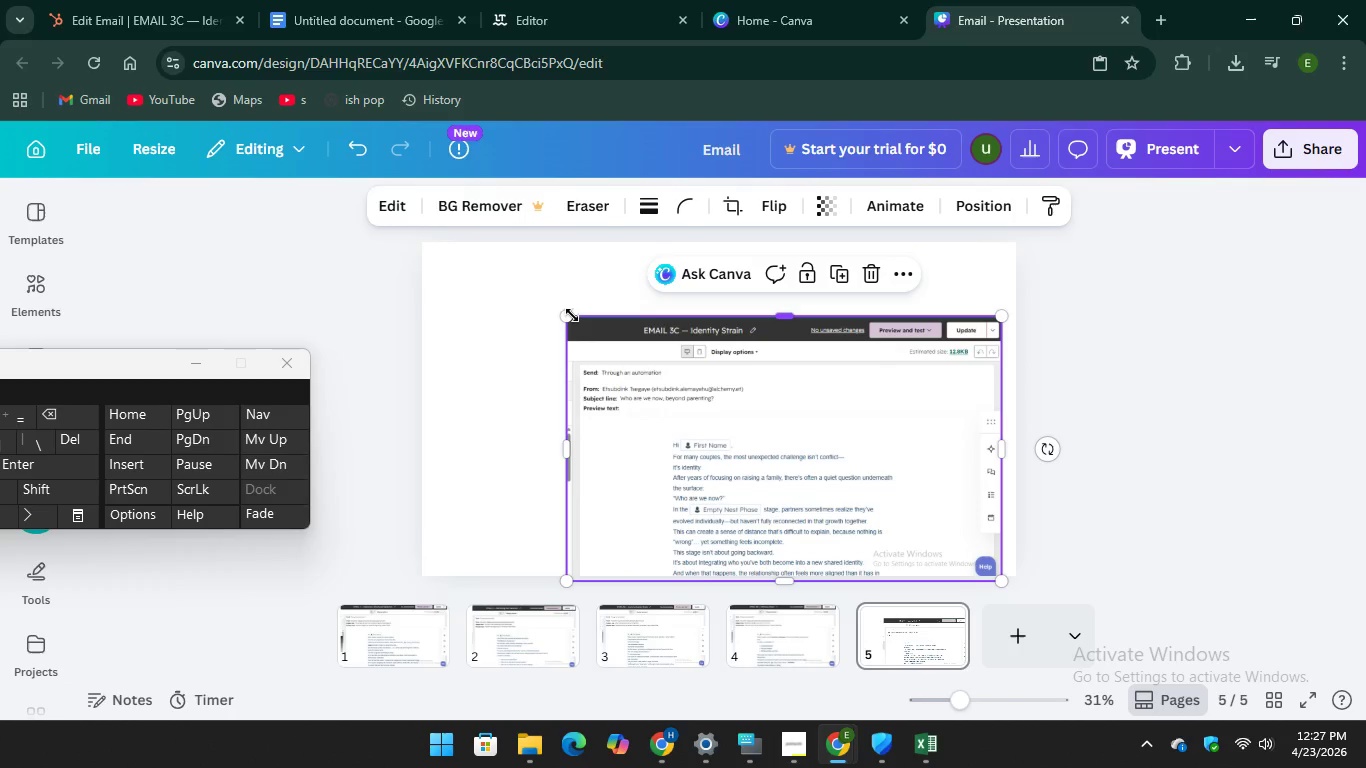 
left_click_drag(start_coordinate=[572, 315], to_coordinate=[429, 288])
 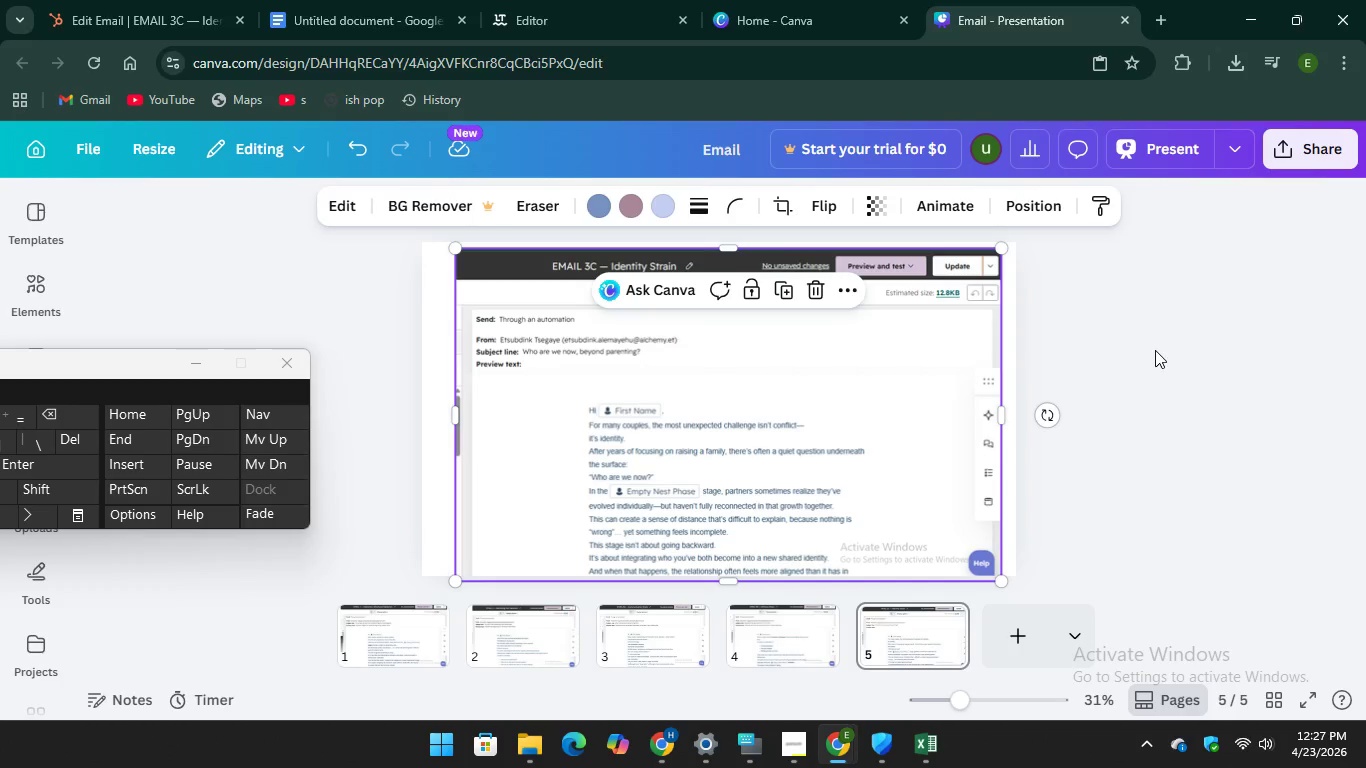 
left_click([1250, 376])
 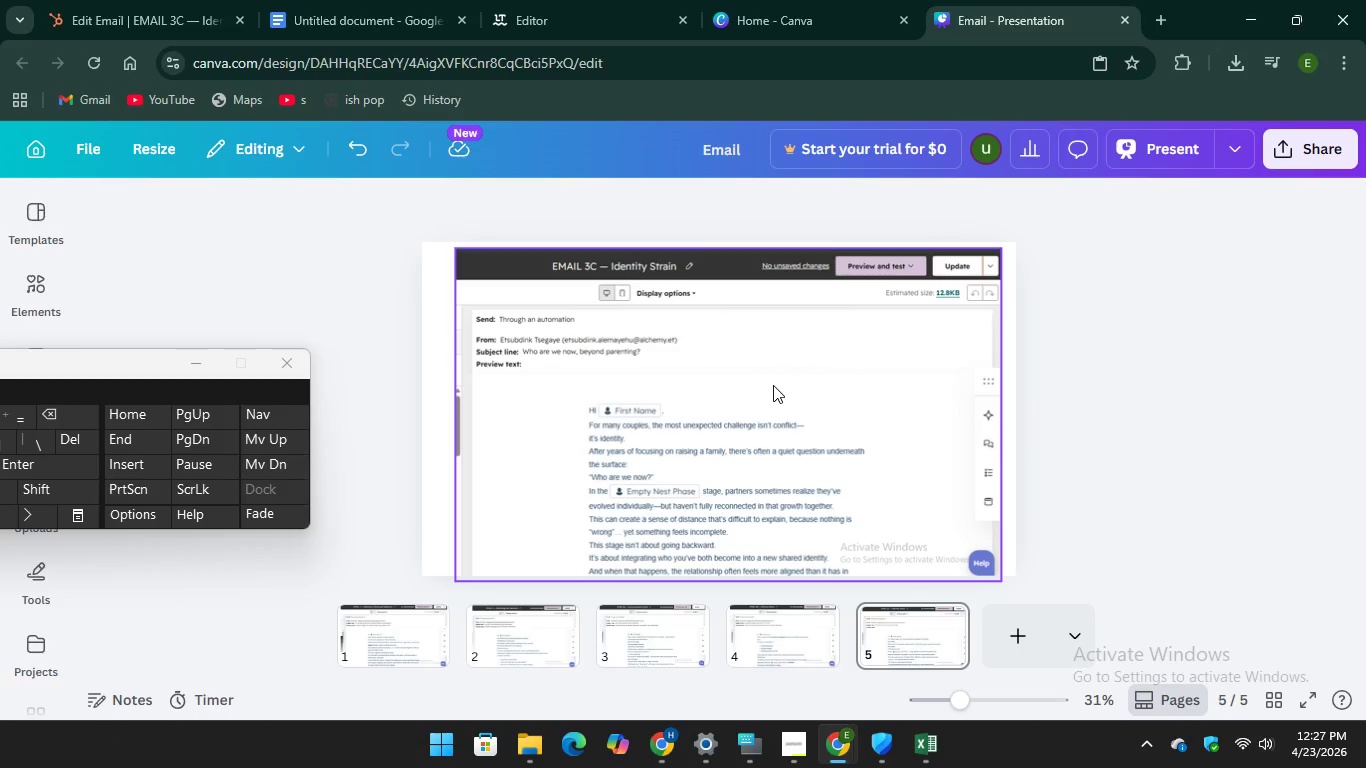 
left_click_drag(start_coordinate=[773, 385], to_coordinate=[764, 380])
 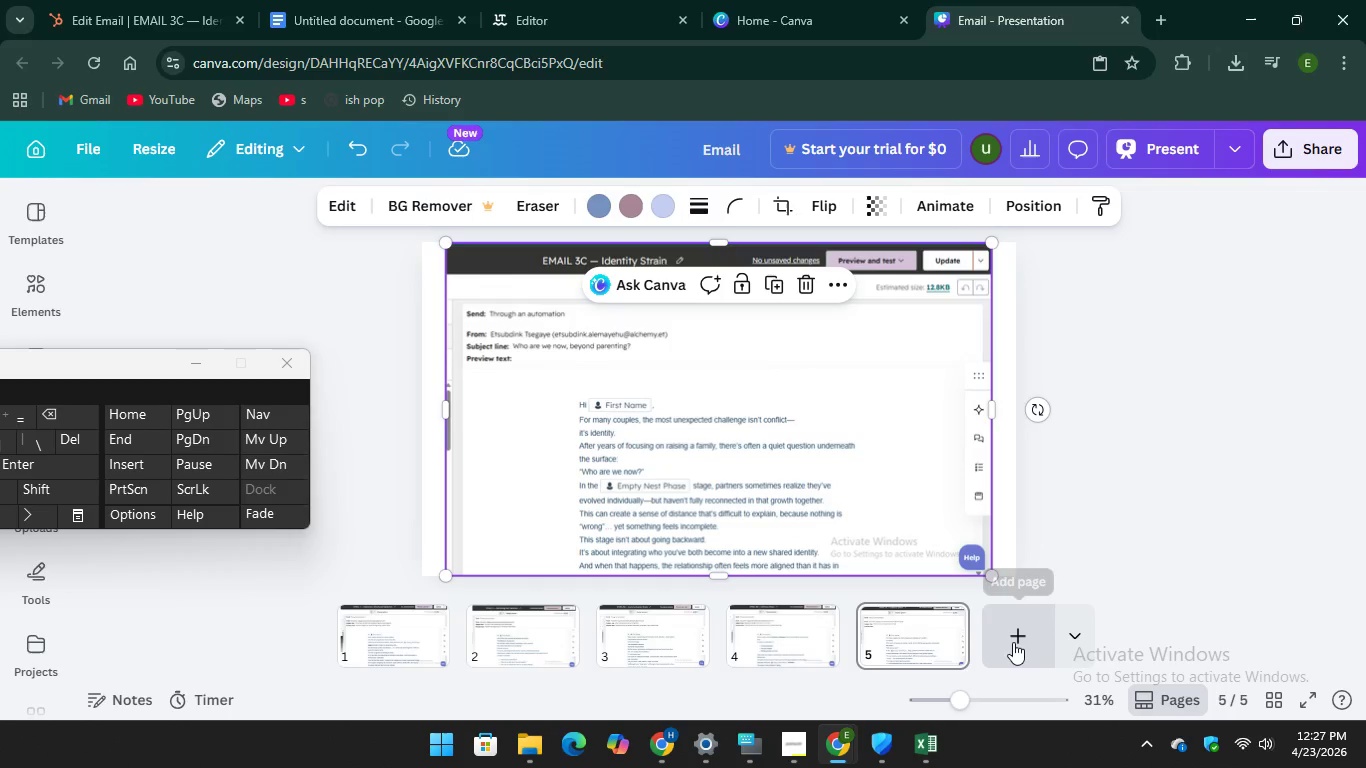 
left_click([1014, 642])
 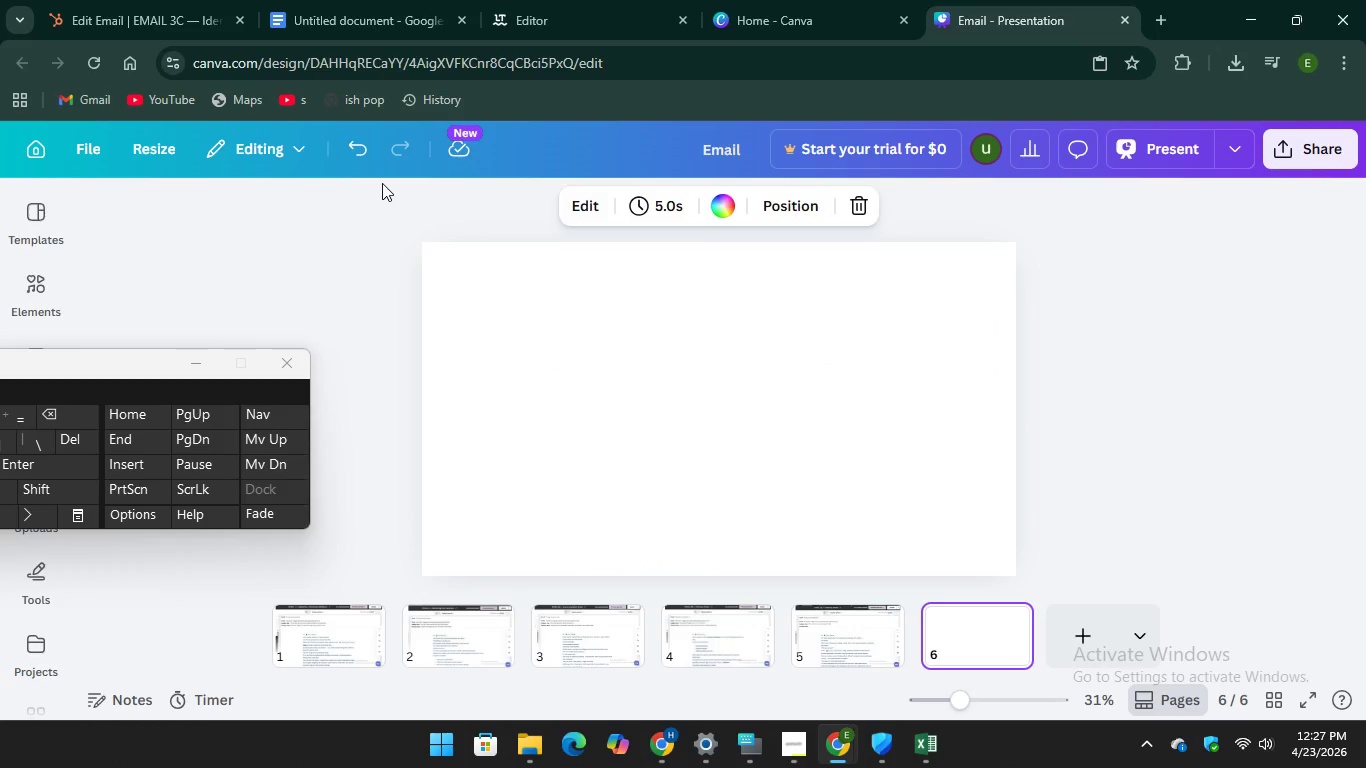 
left_click([158, 1])
 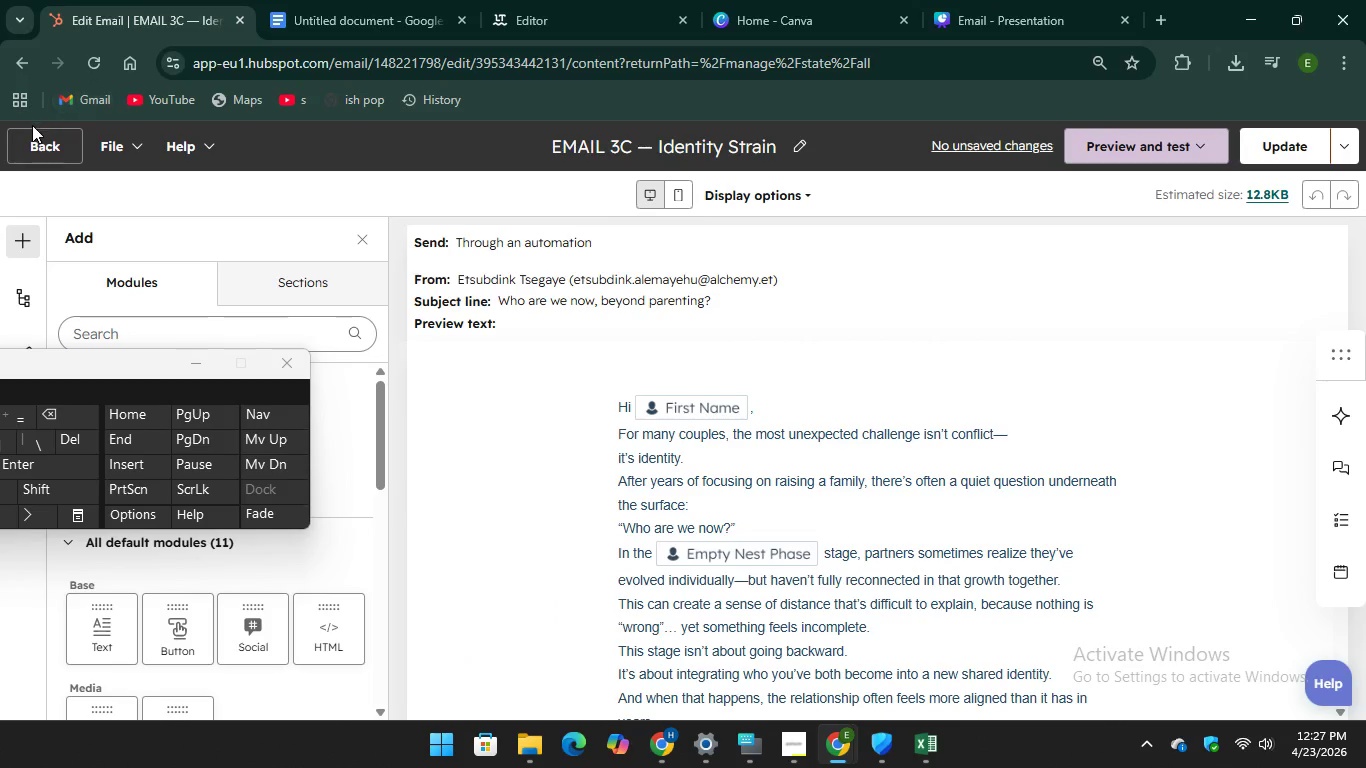 
left_click([37, 141])
 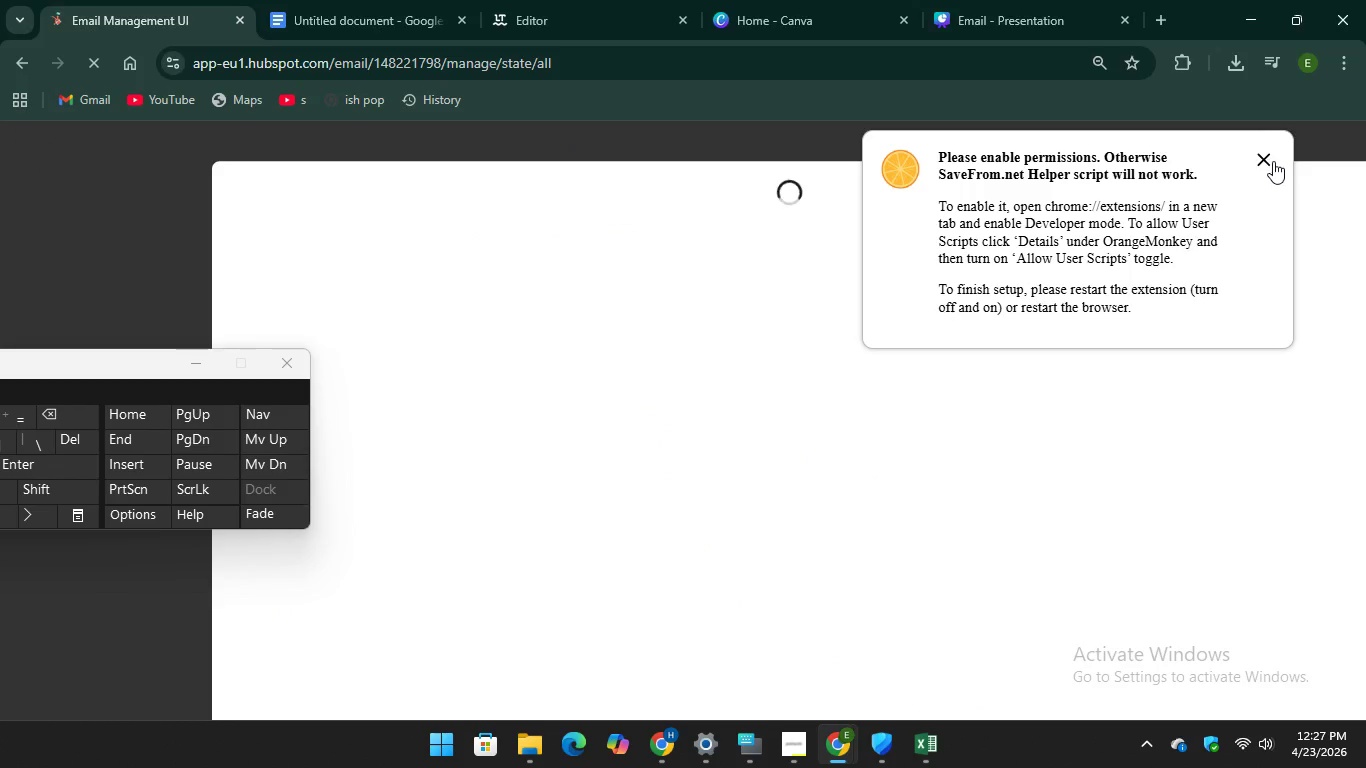 
left_click([1264, 159])
 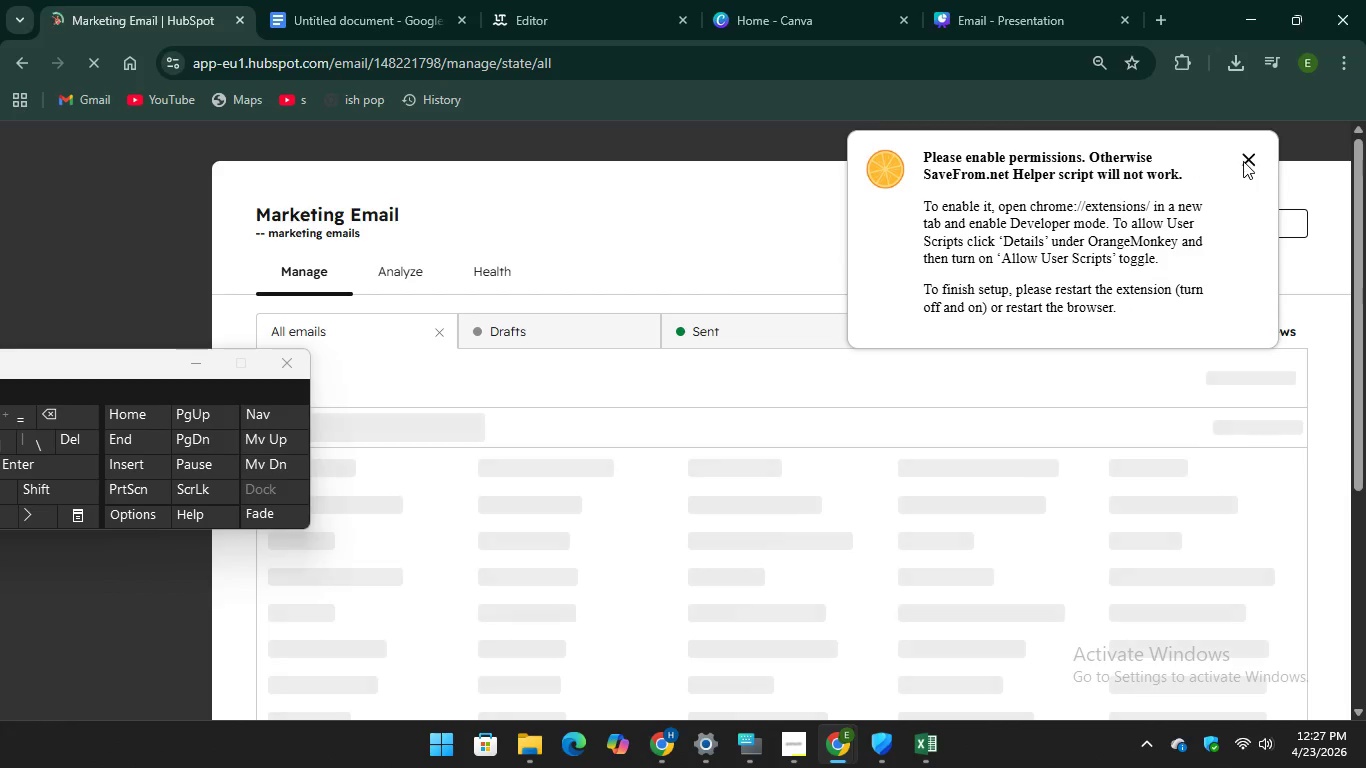 
left_click([1241, 161])
 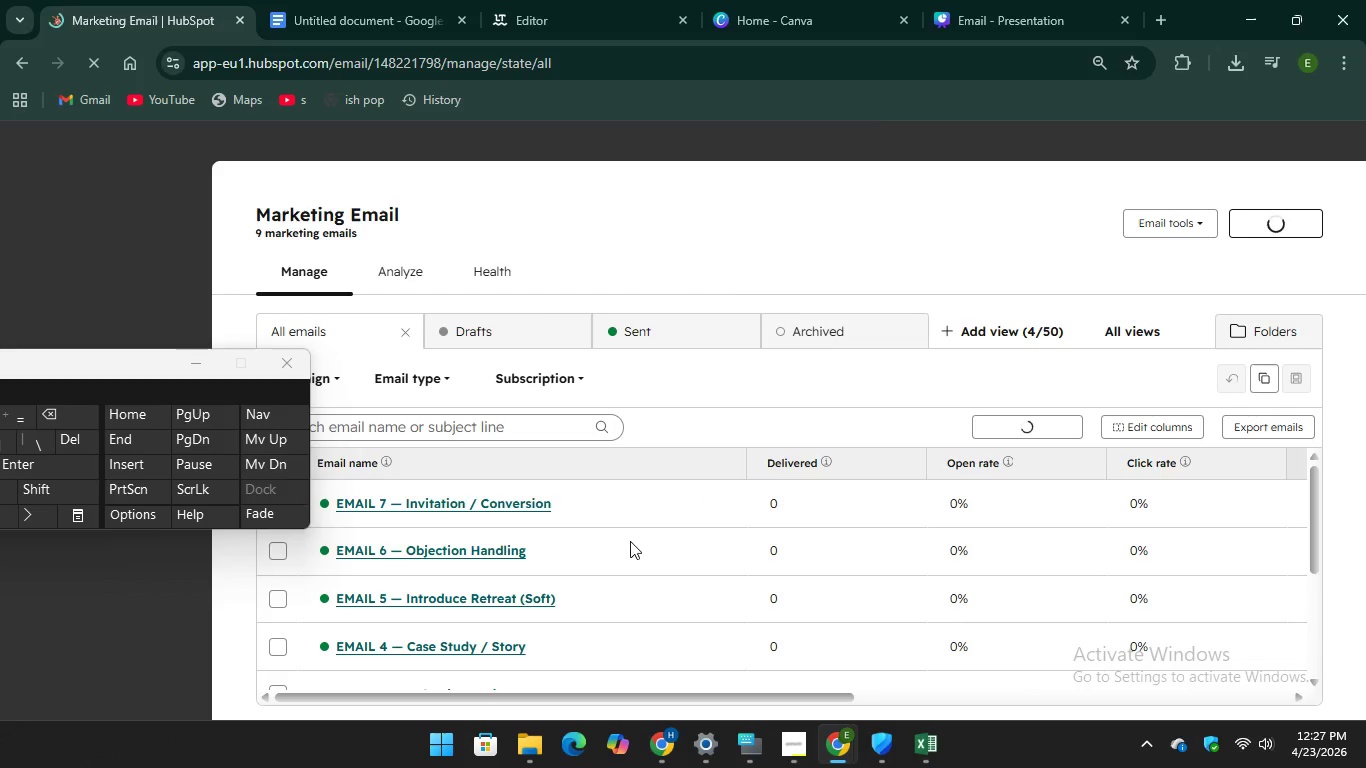 
scroll: coordinate [343, 580], scroll_direction: down, amount: 3.0
 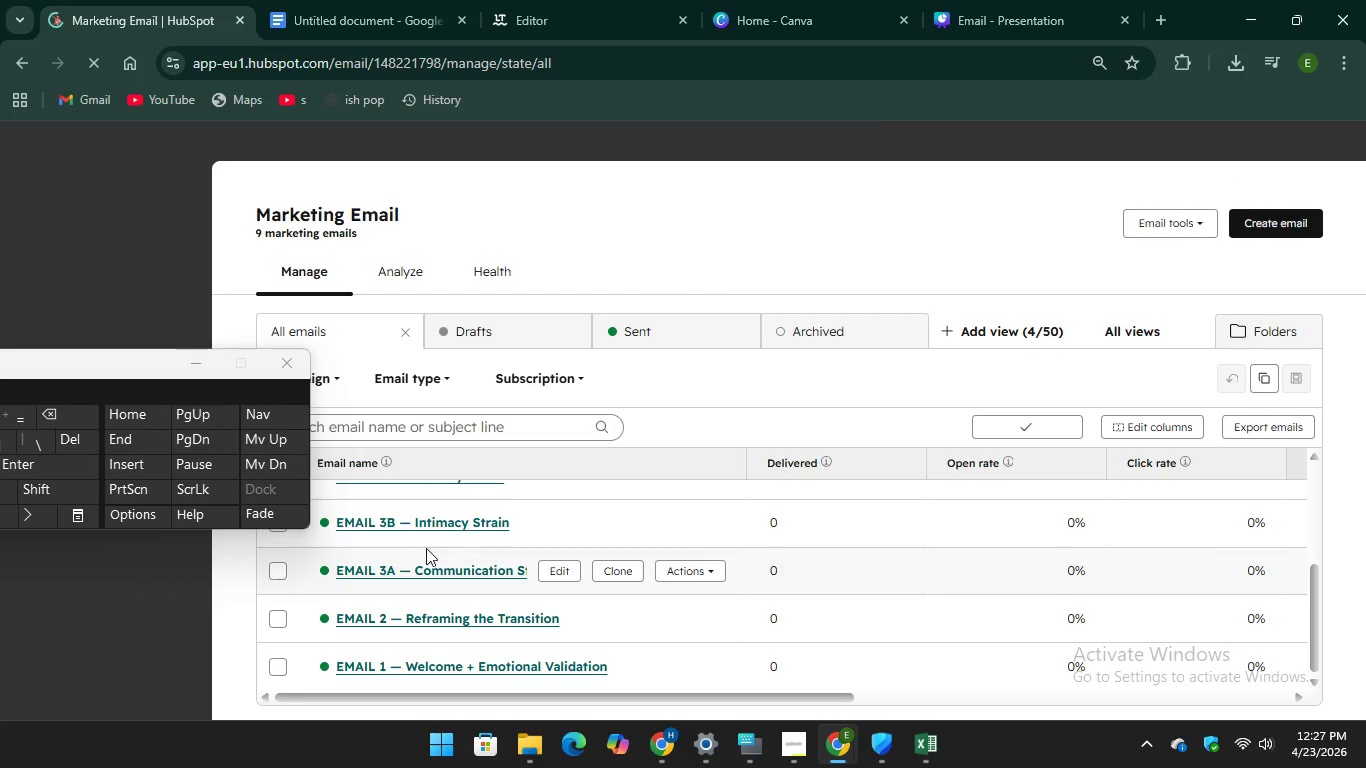 
scroll: coordinate [426, 548], scroll_direction: up, amount: 1.0
 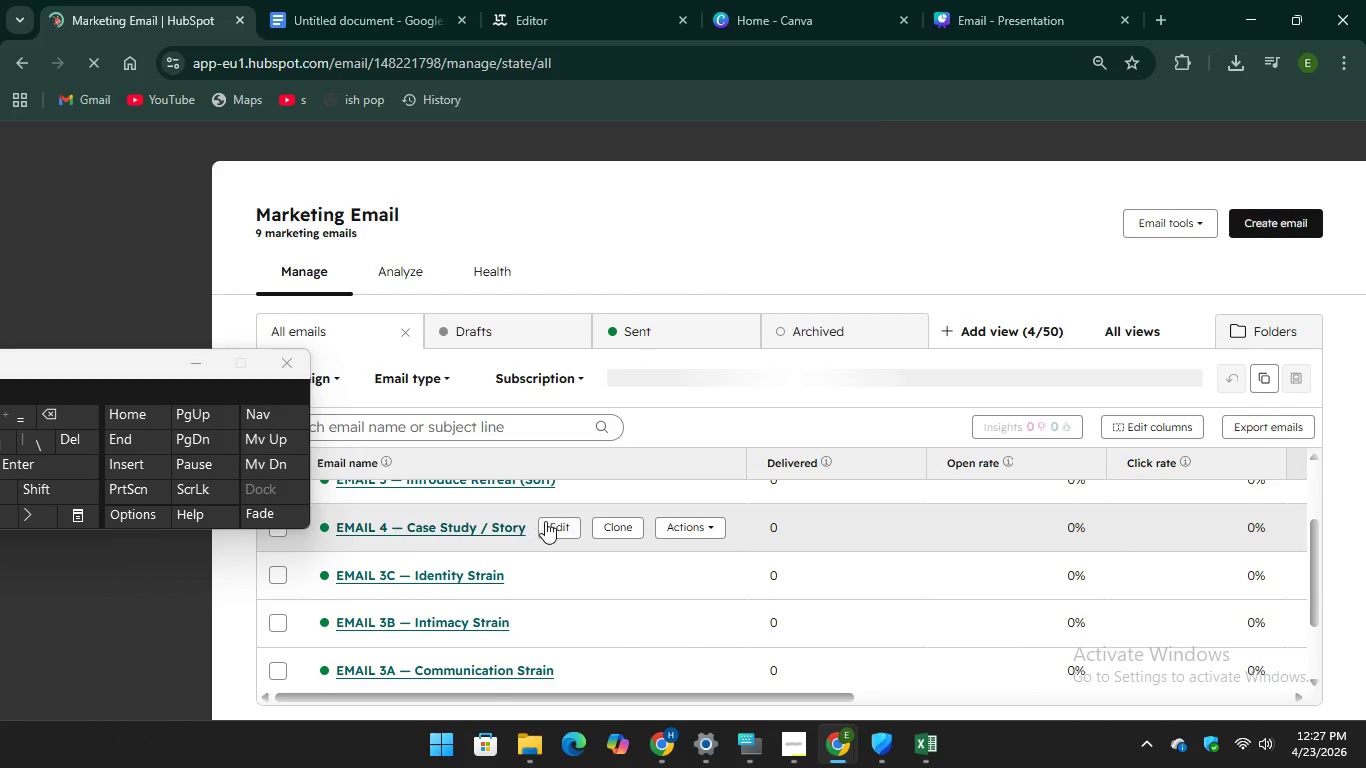 
left_click([547, 523])
 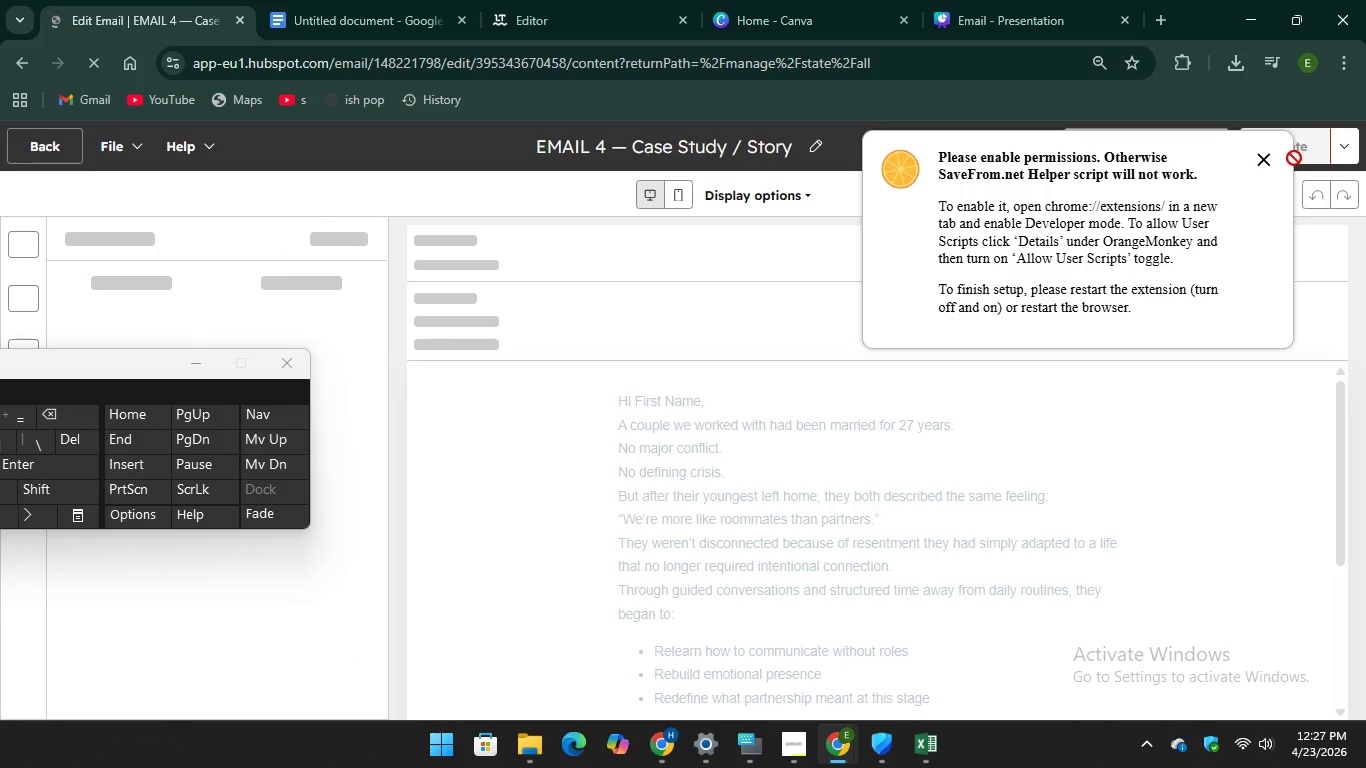 
left_click([1260, 166])
 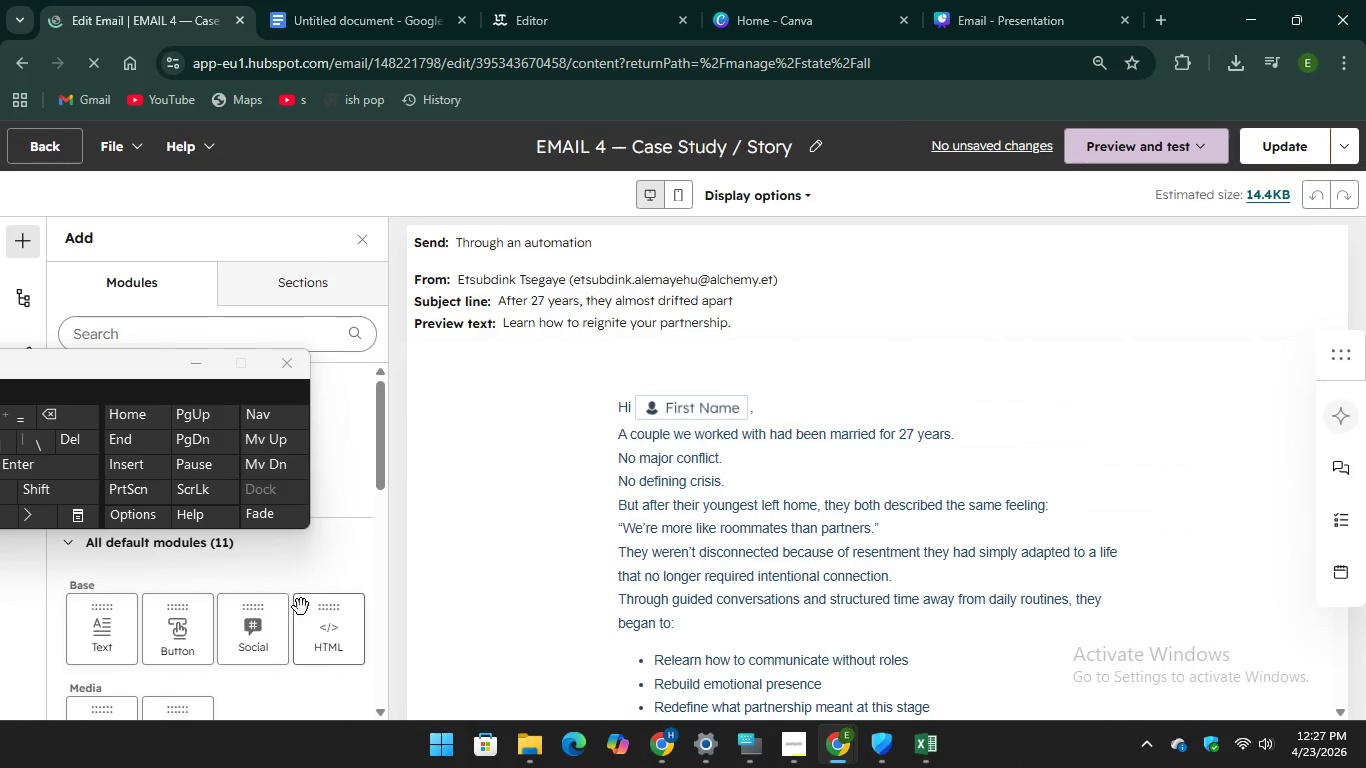 
scroll: coordinate [470, 530], scroll_direction: down, amount: 2.0
 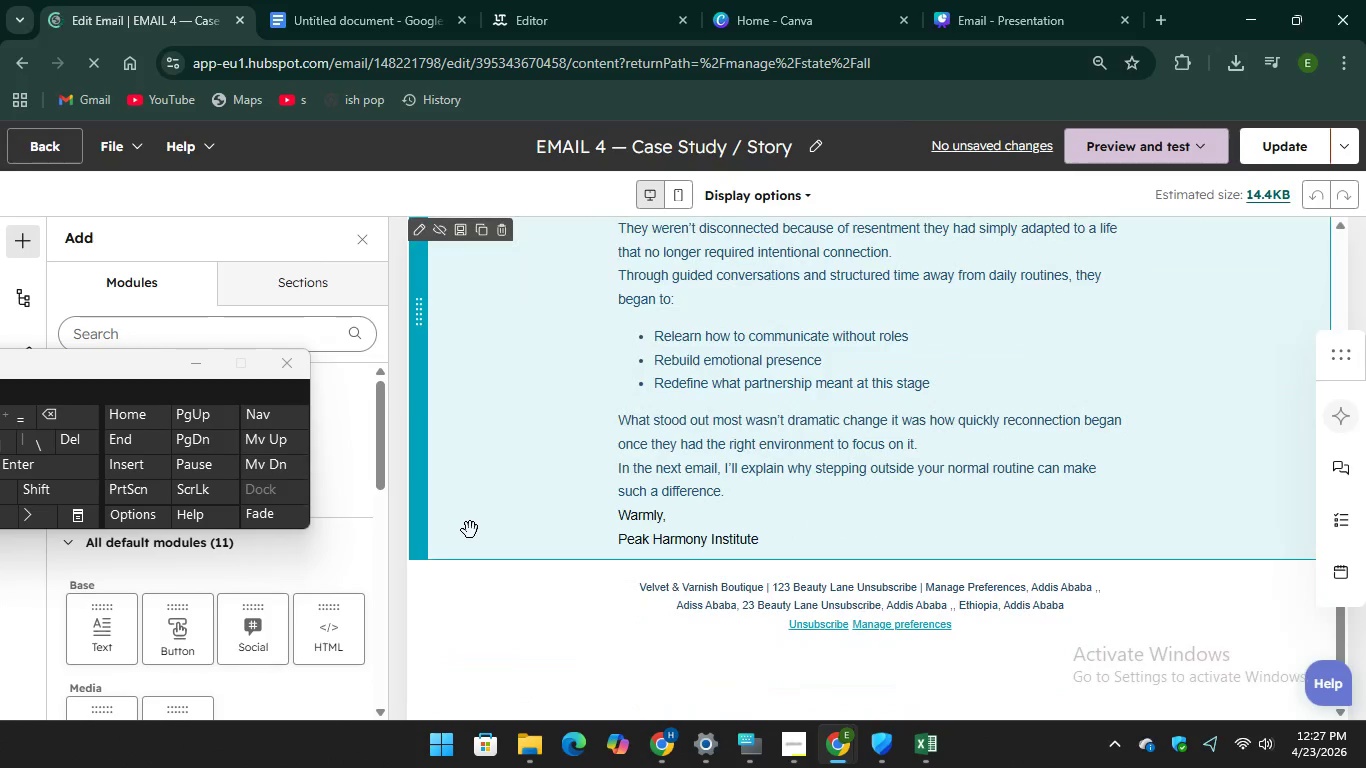 
scroll: coordinate [470, 530], scroll_direction: up, amount: 4.0
 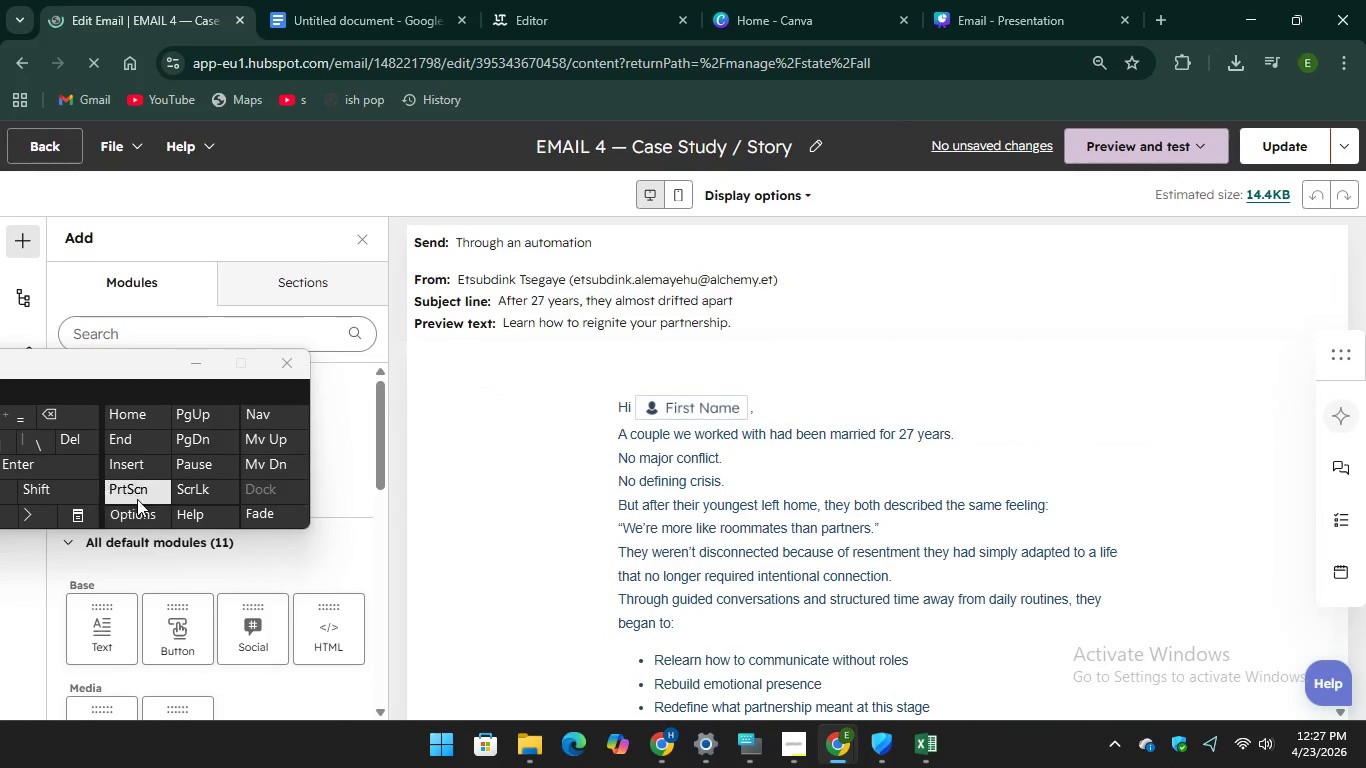 
key(PrintScreen)
 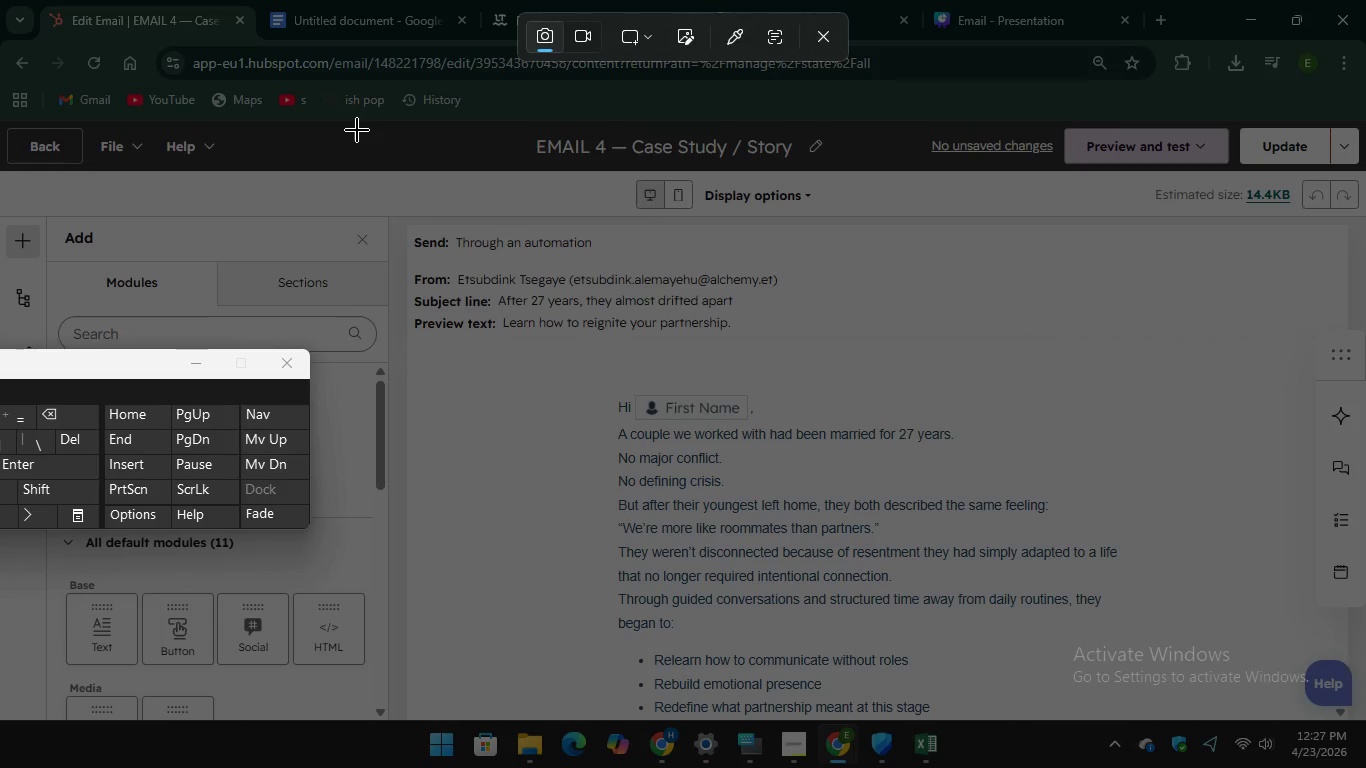 
left_click_drag(start_coordinate=[361, 121], to_coordinate=[1365, 718])
 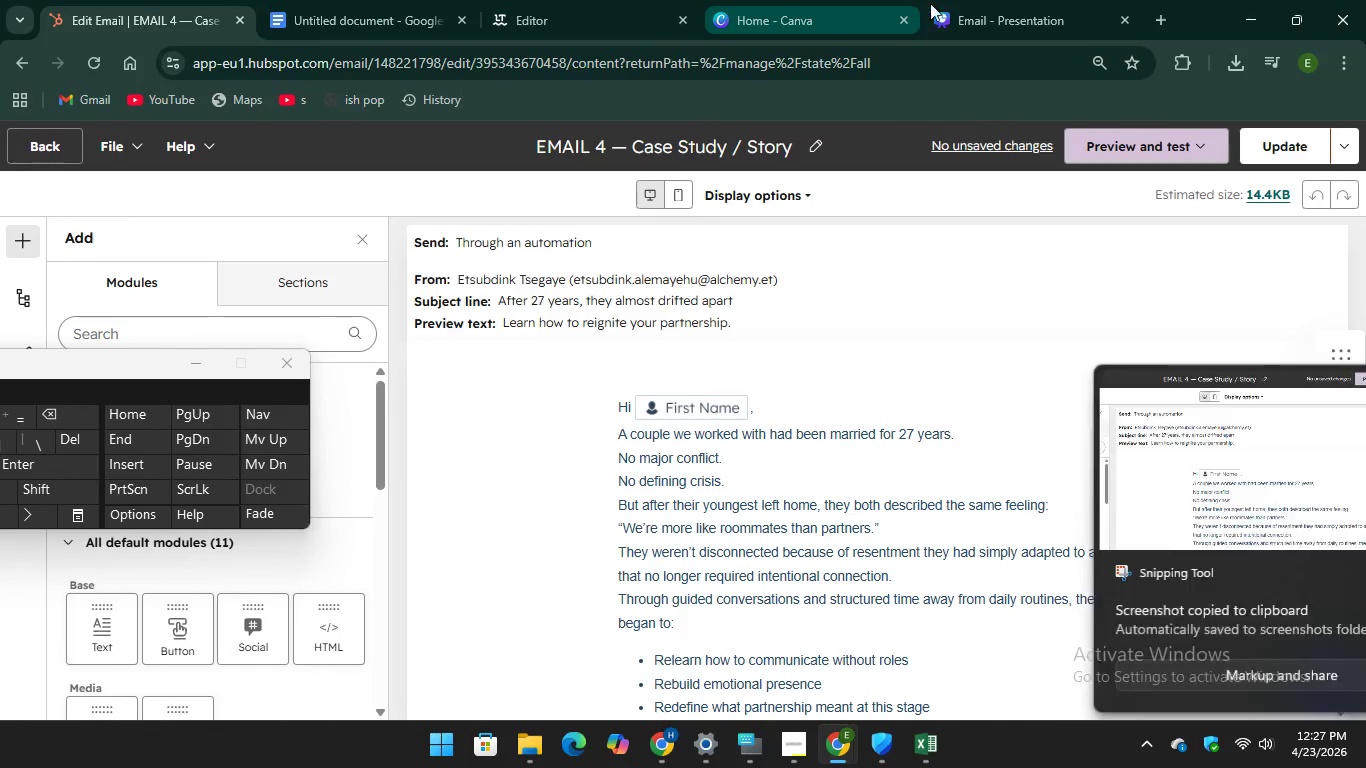 
left_click([948, 7])
 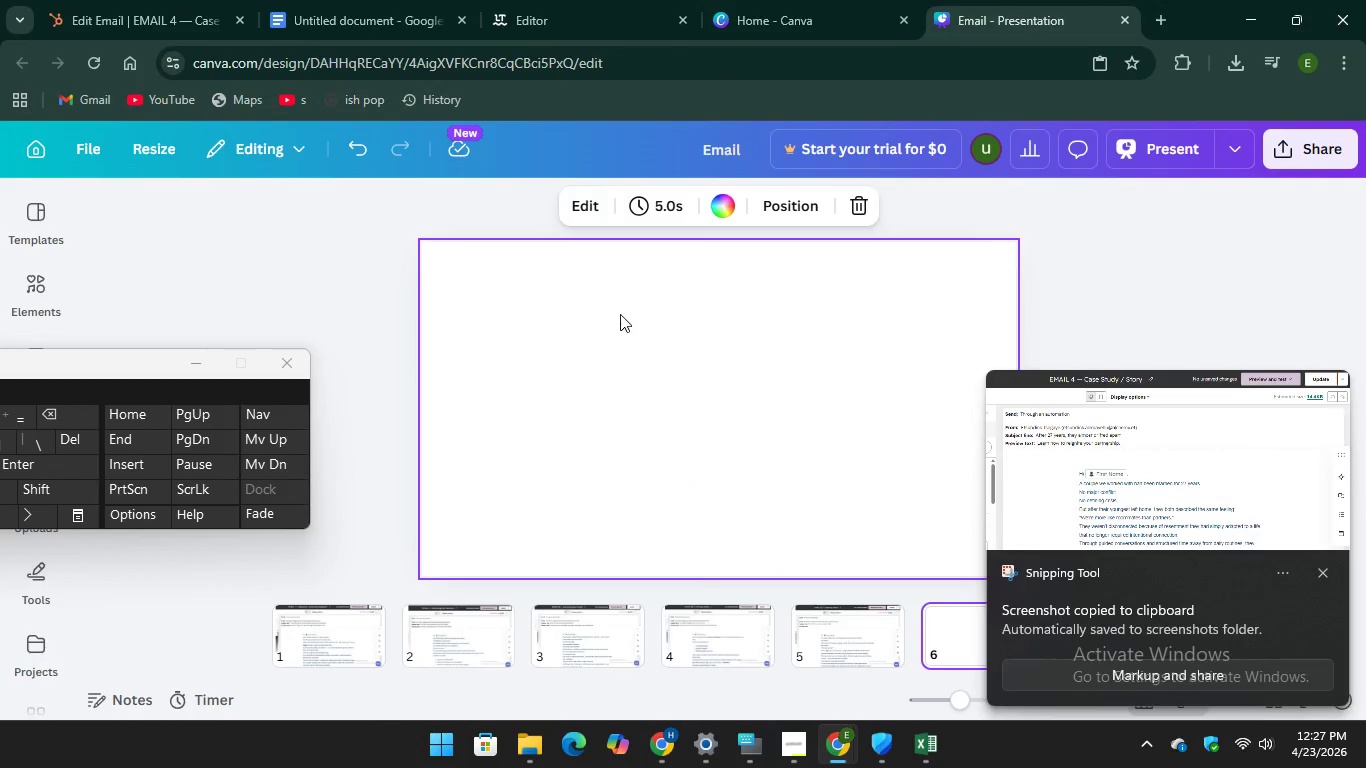 
right_click([626, 317])
 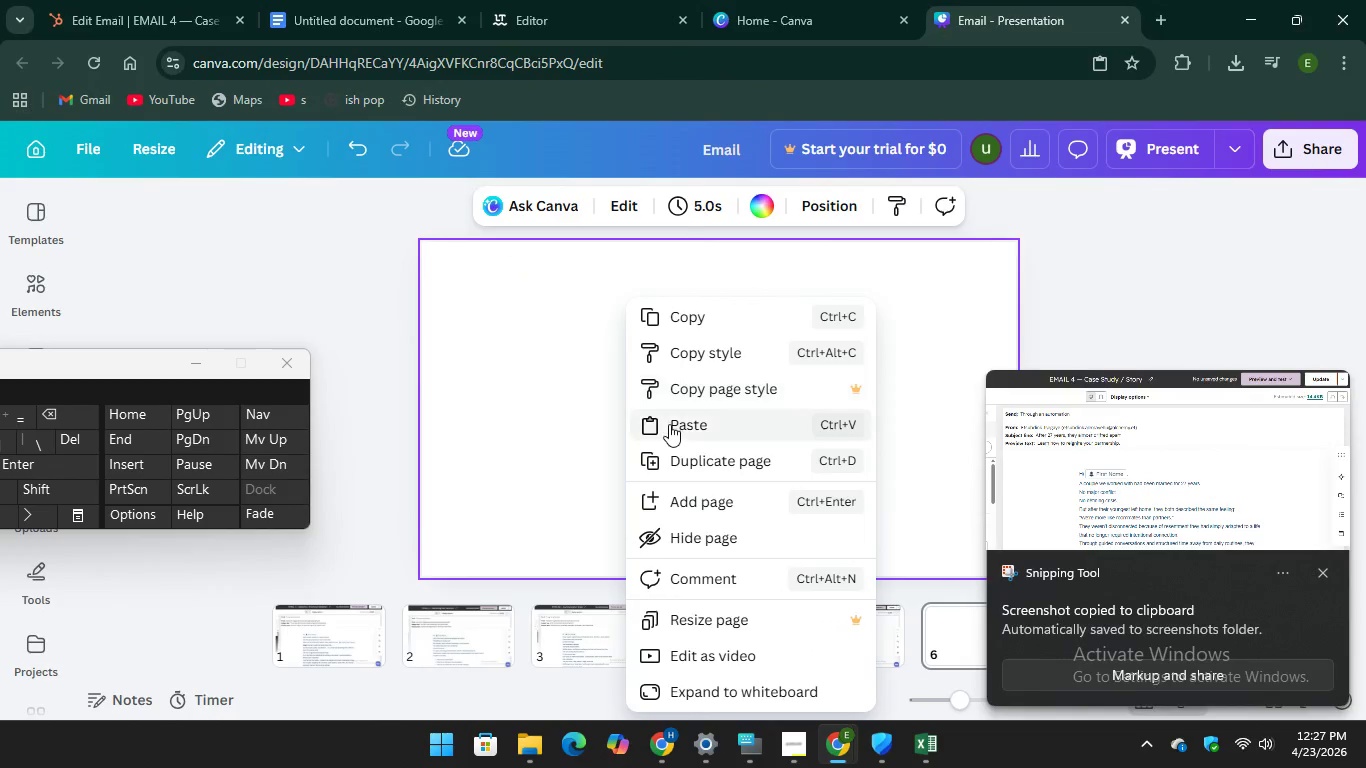 
left_click([669, 424])
 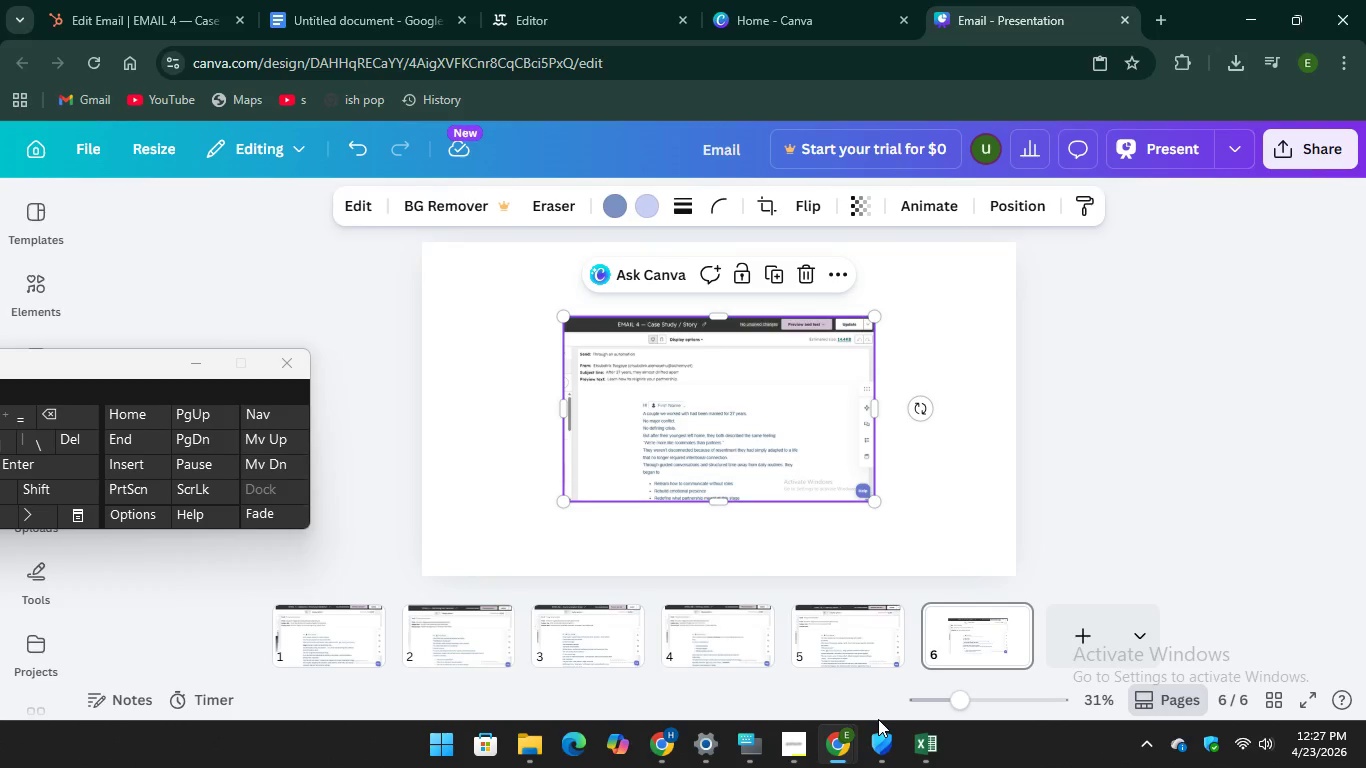 
wait(13.02)
 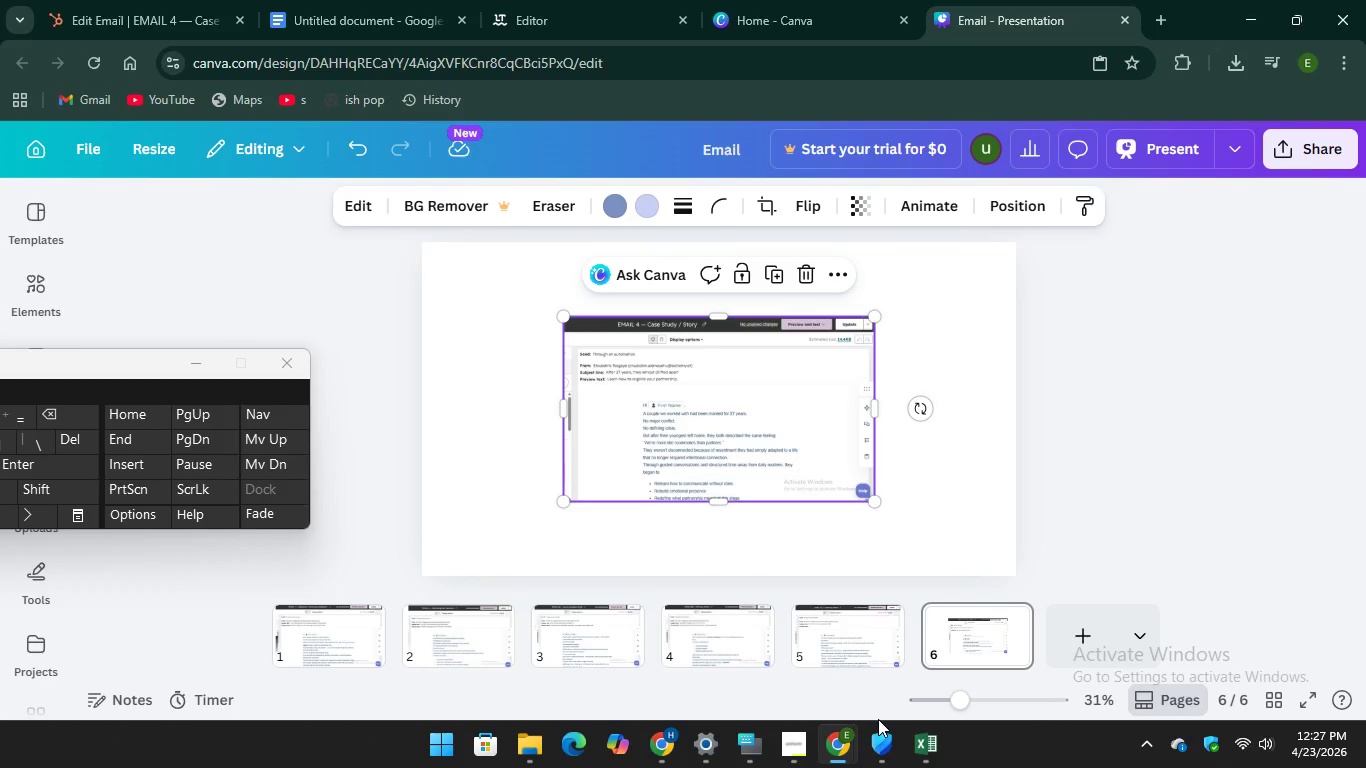 
left_click_drag(start_coordinate=[873, 503], to_coordinate=[1015, 542])
 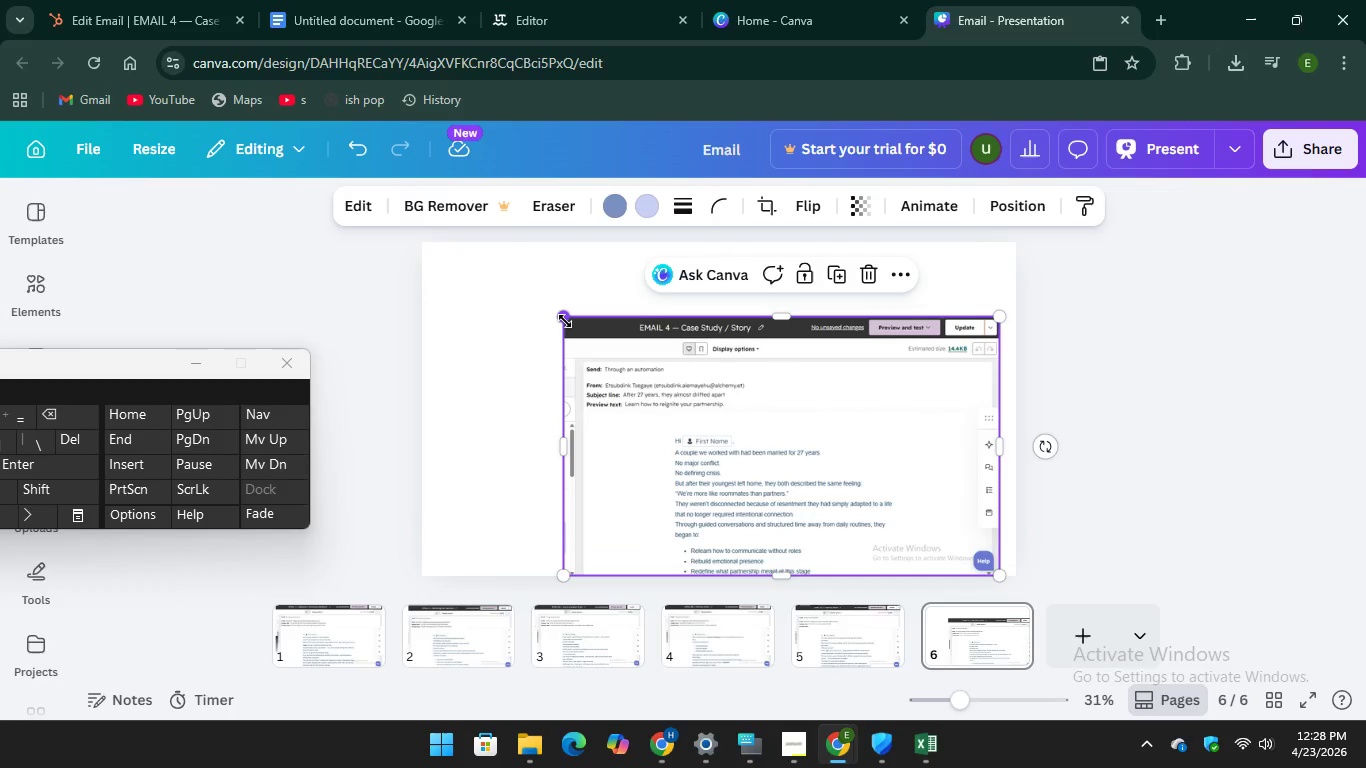 
left_click_drag(start_coordinate=[565, 321], to_coordinate=[411, 294])
 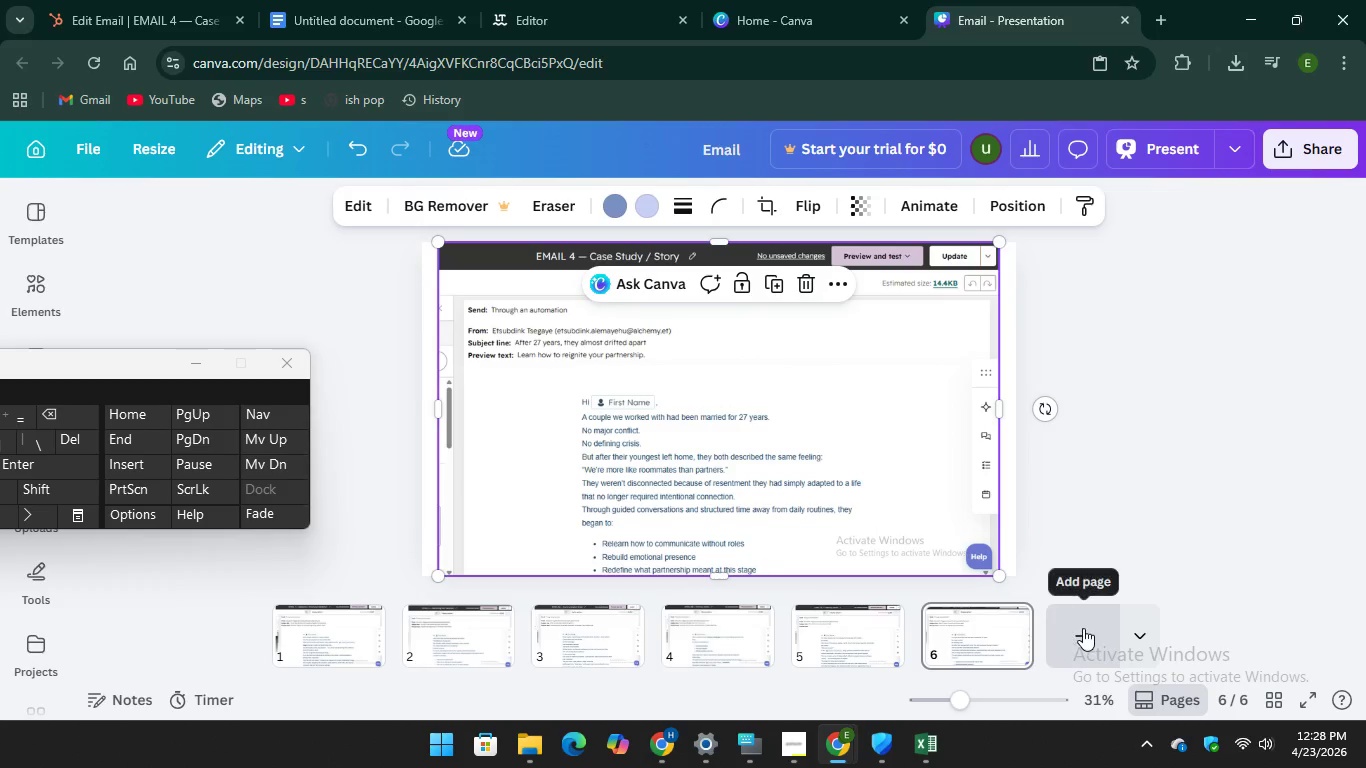 
left_click([1083, 628])
 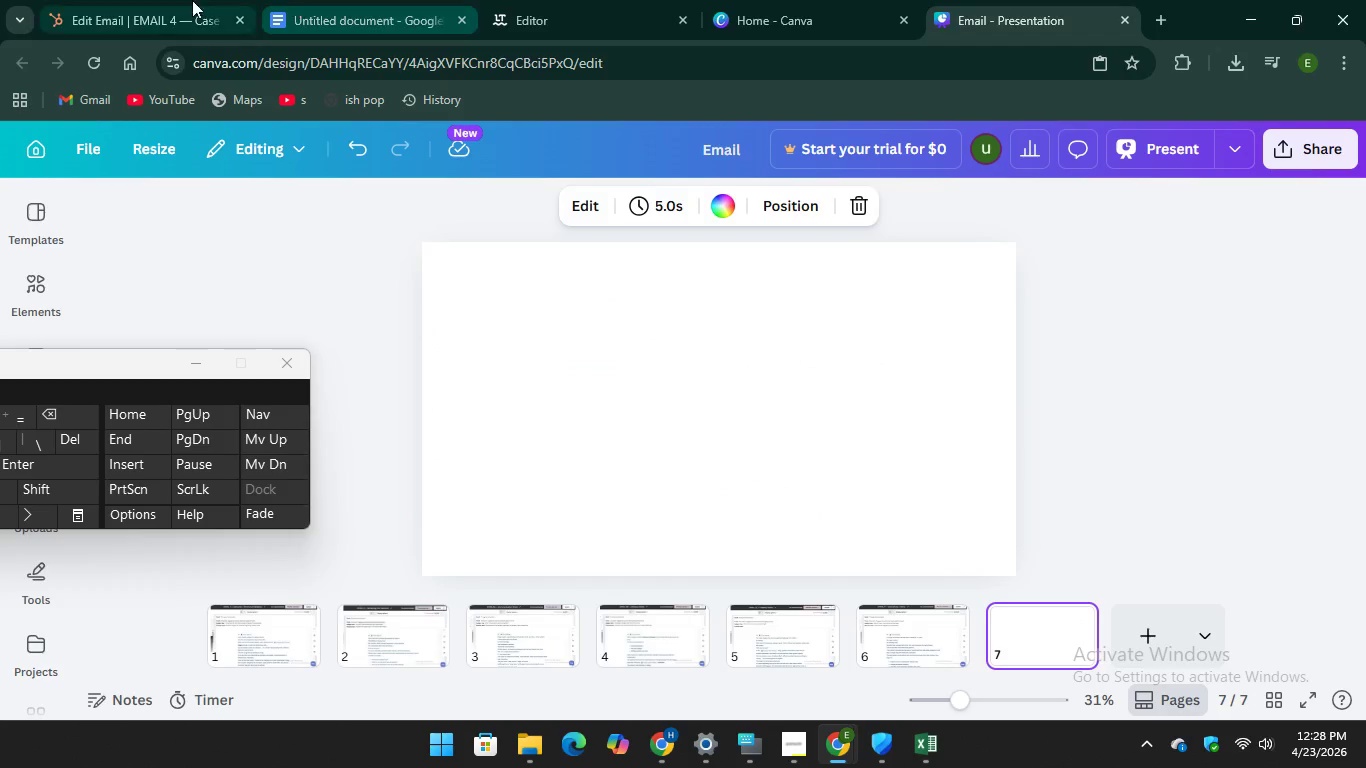 
left_click([117, 11])
 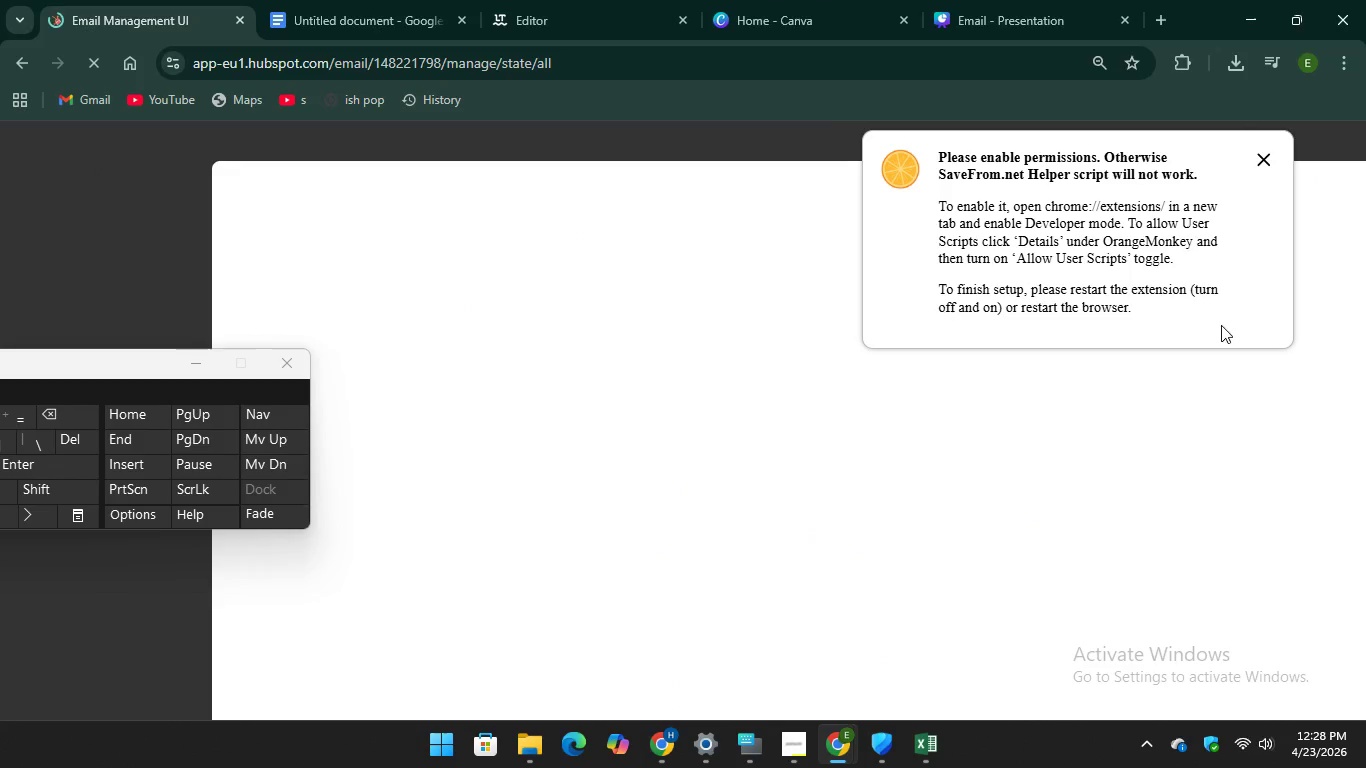 
wait(6.55)
 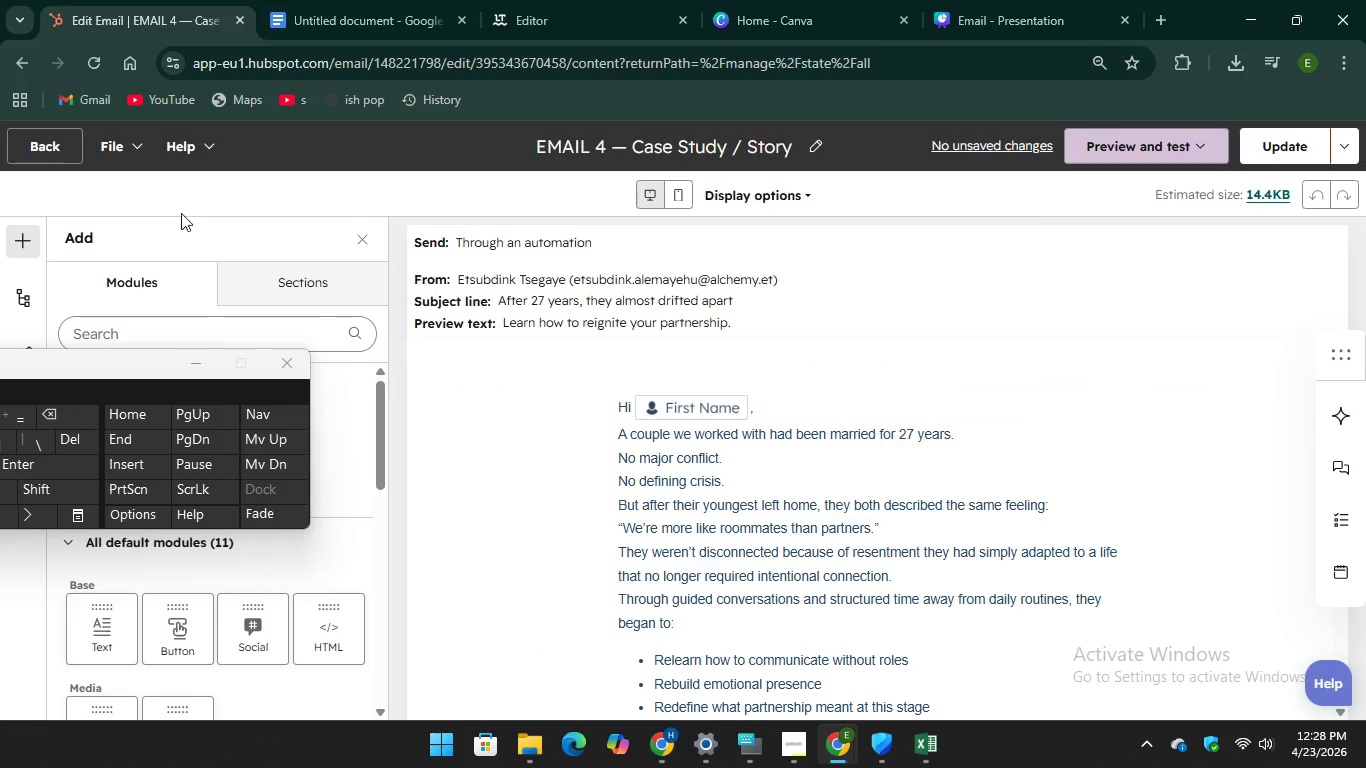 
left_click([1262, 155])
 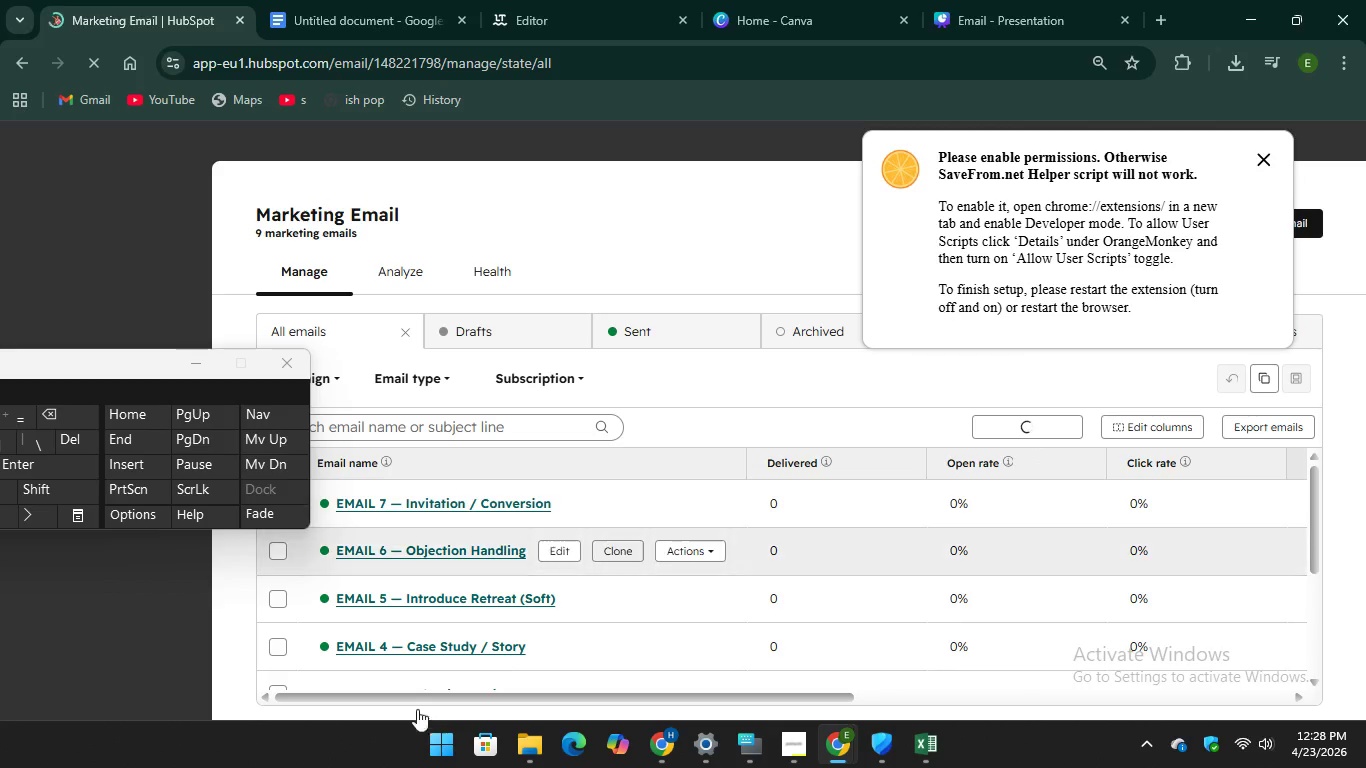 
wait(6.53)
 